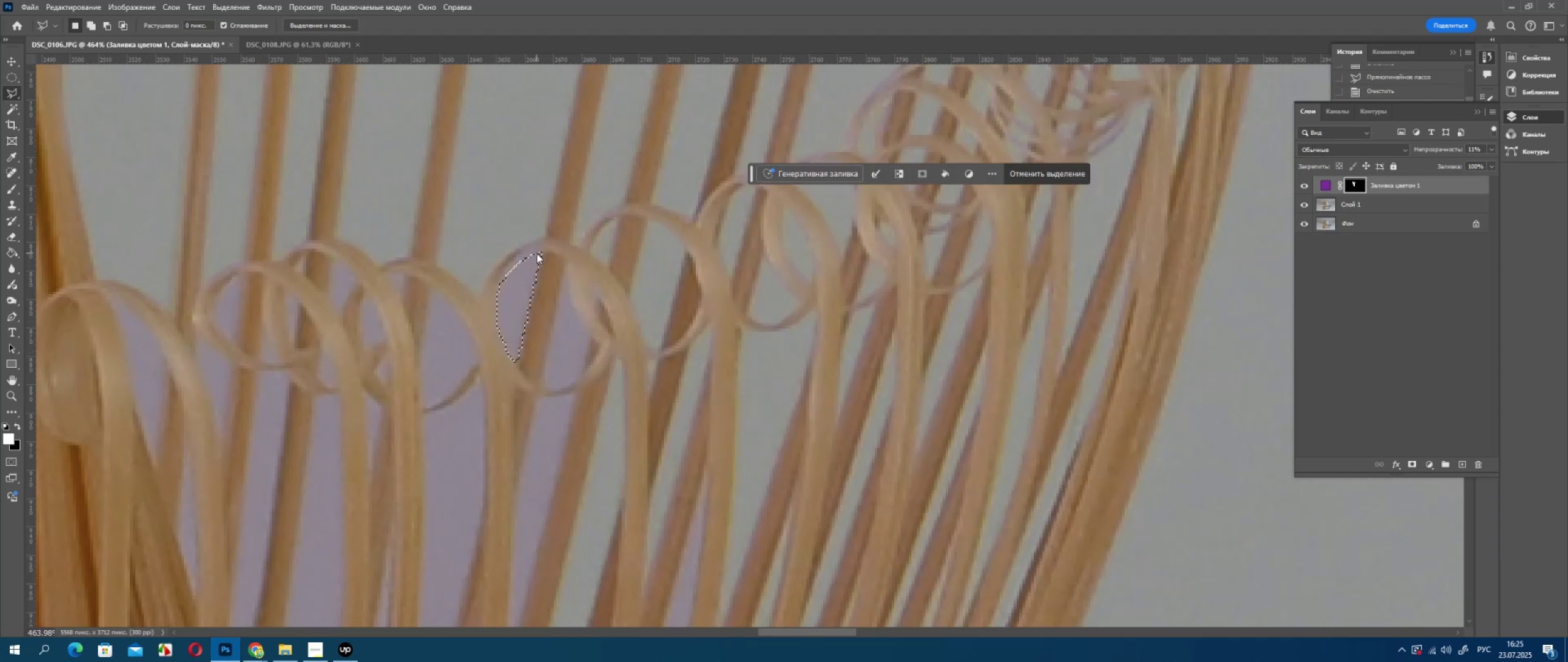 
triple_click([537, 253])
 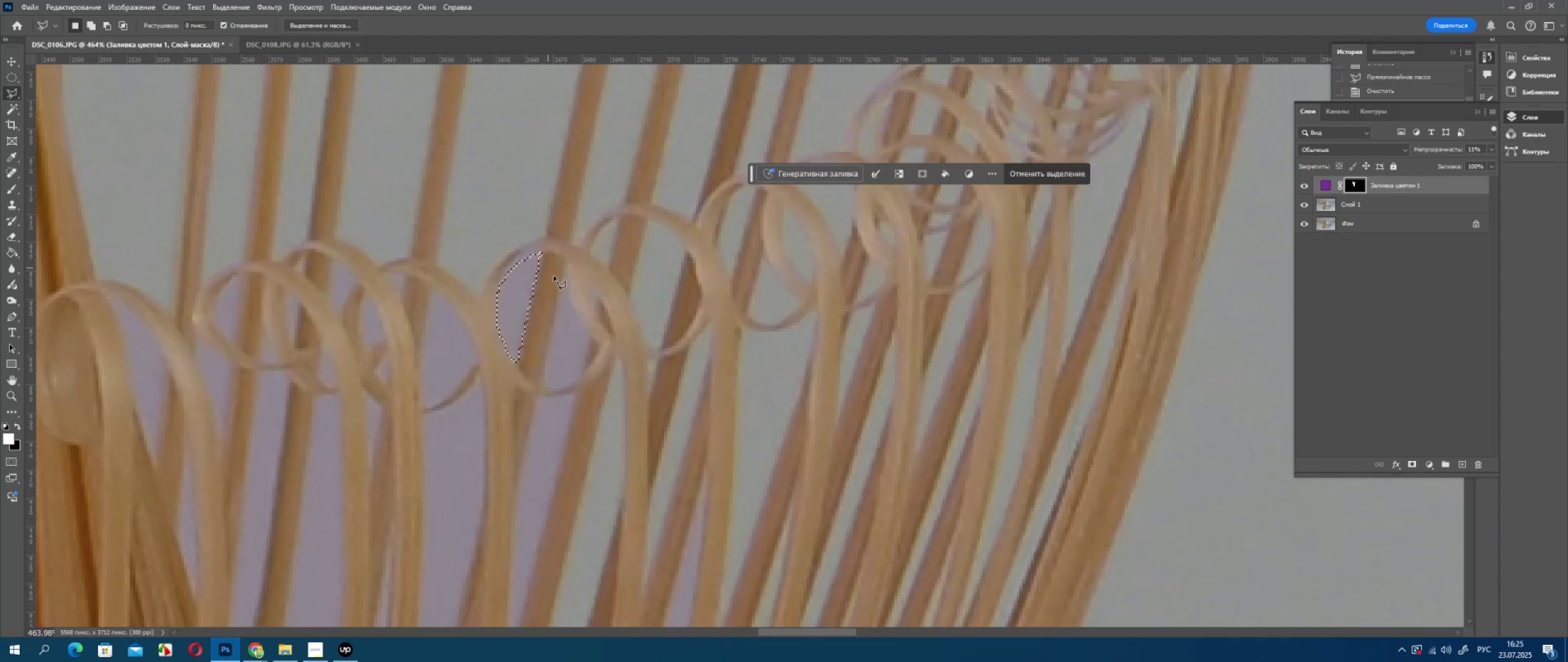 
key(Delete)
 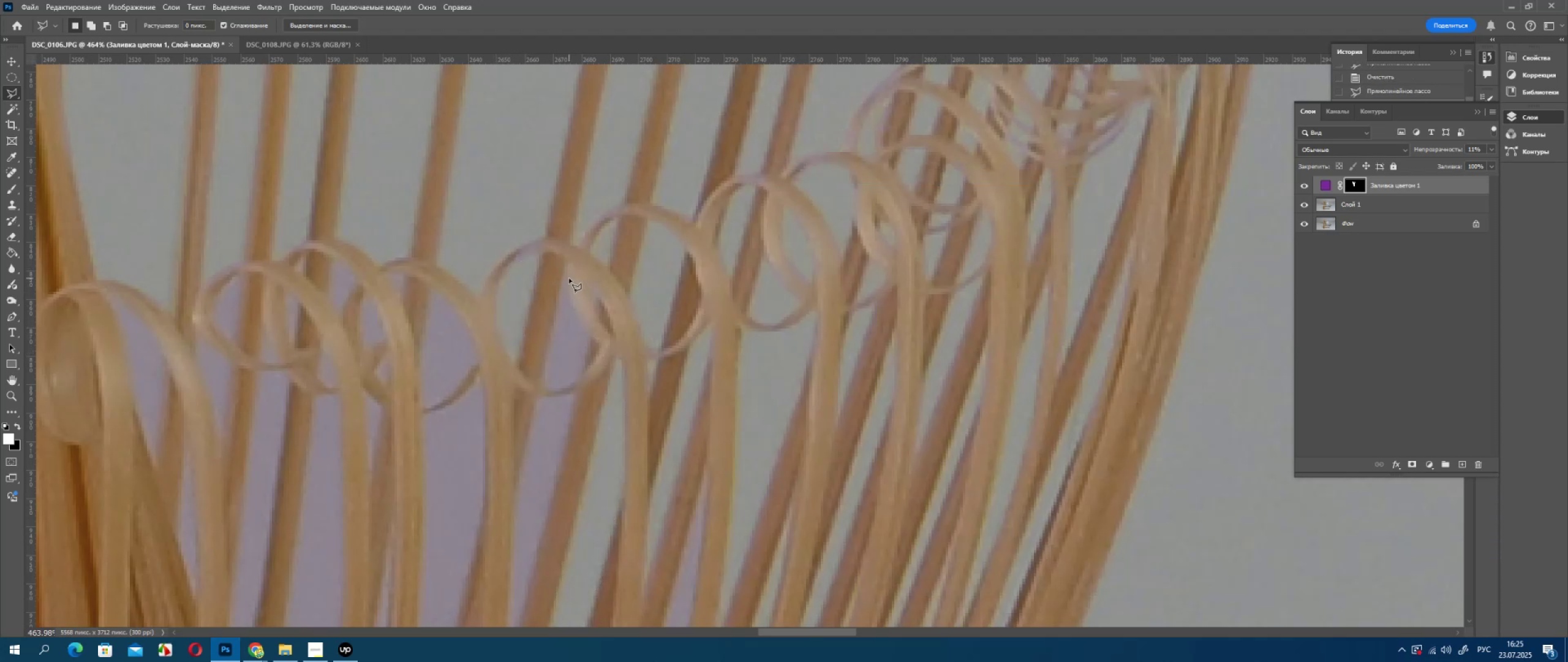 
left_click([569, 278])
 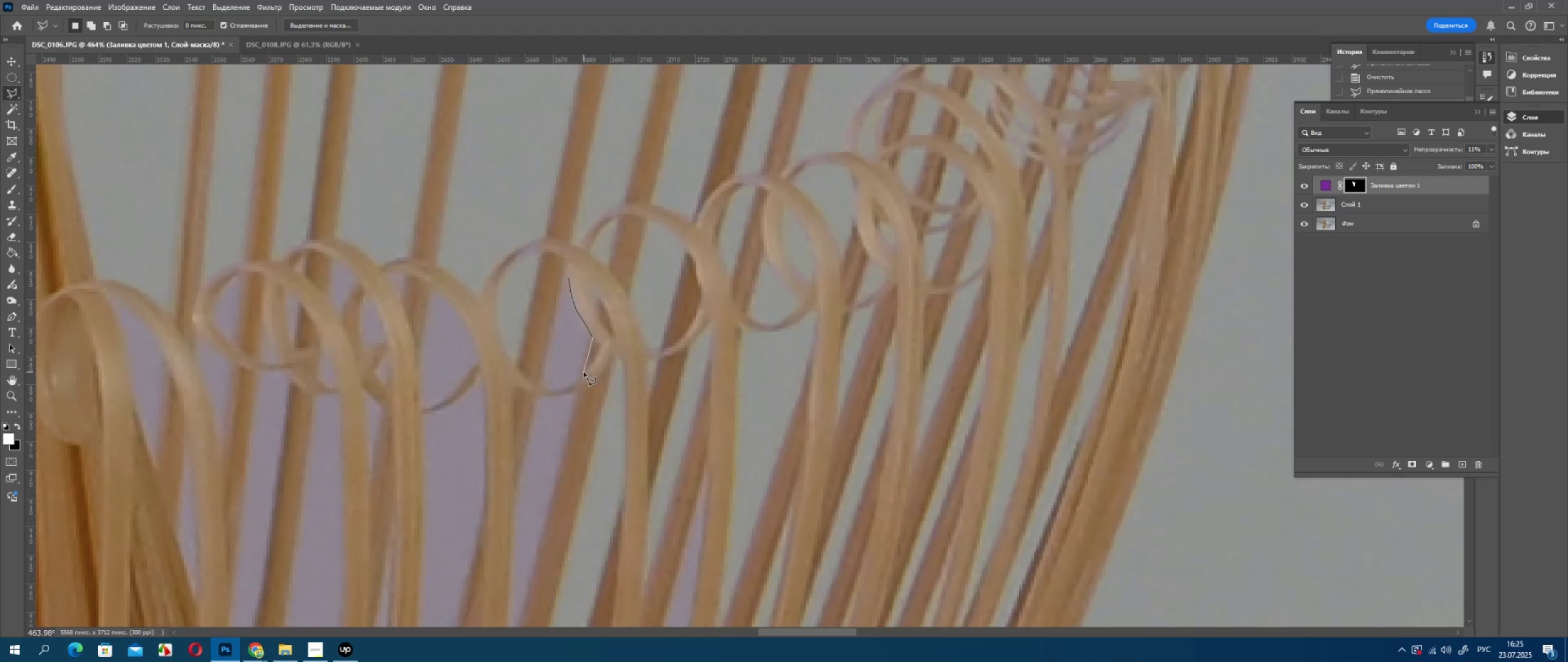 
double_click([575, 380])
 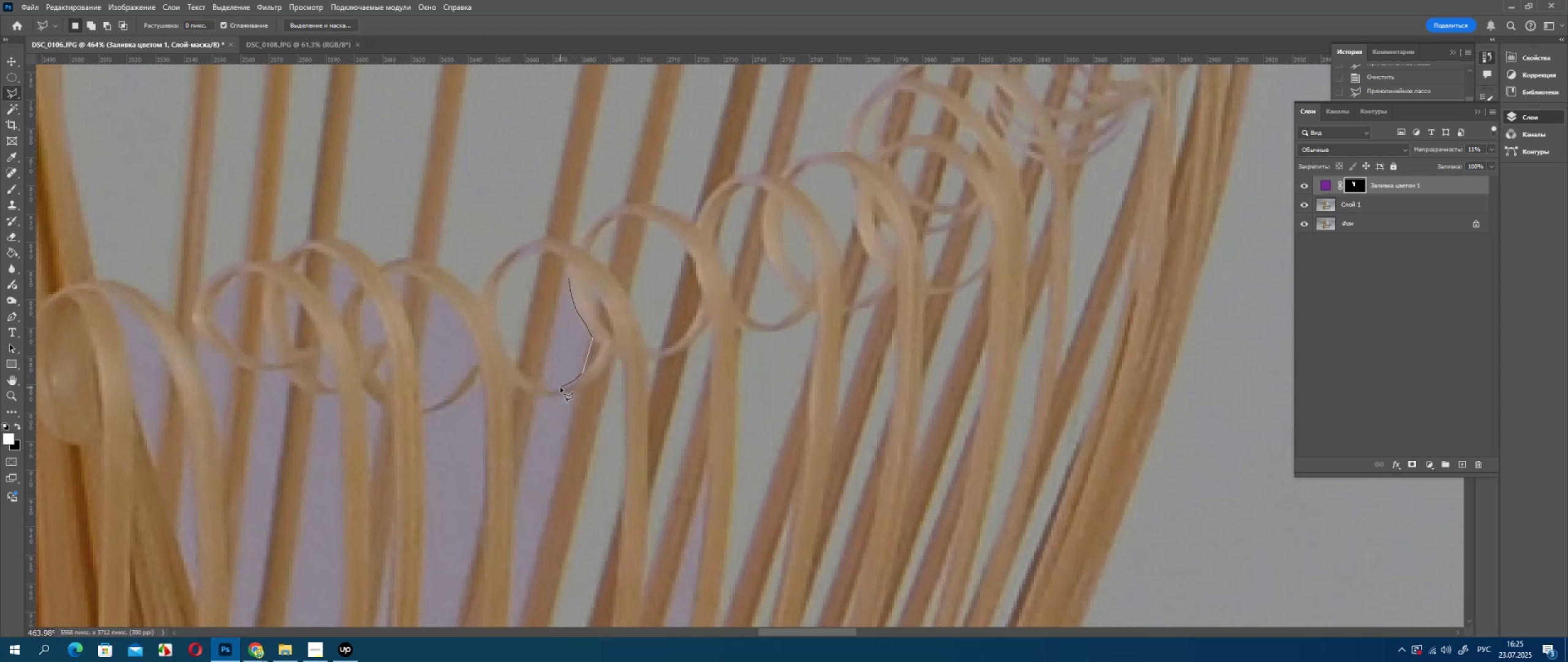 
left_click([560, 387])
 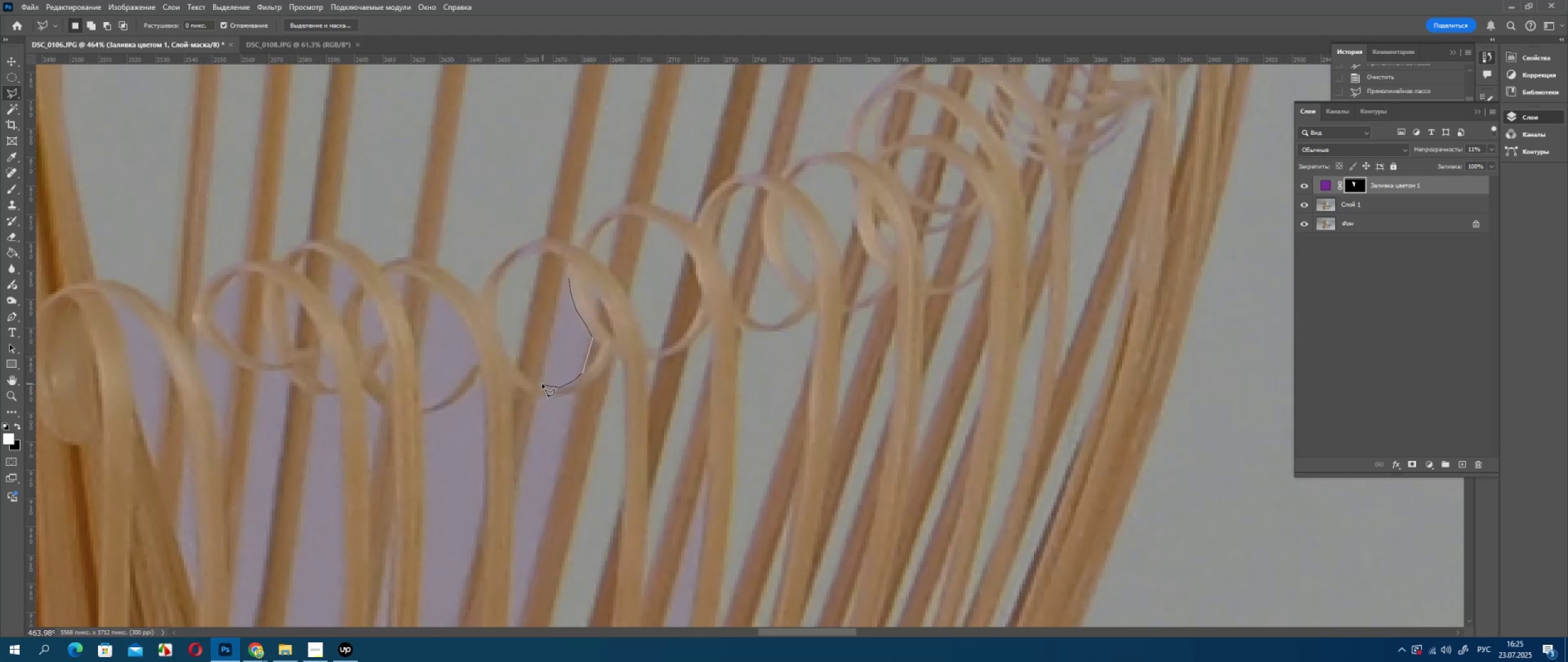 
left_click([541, 383])
 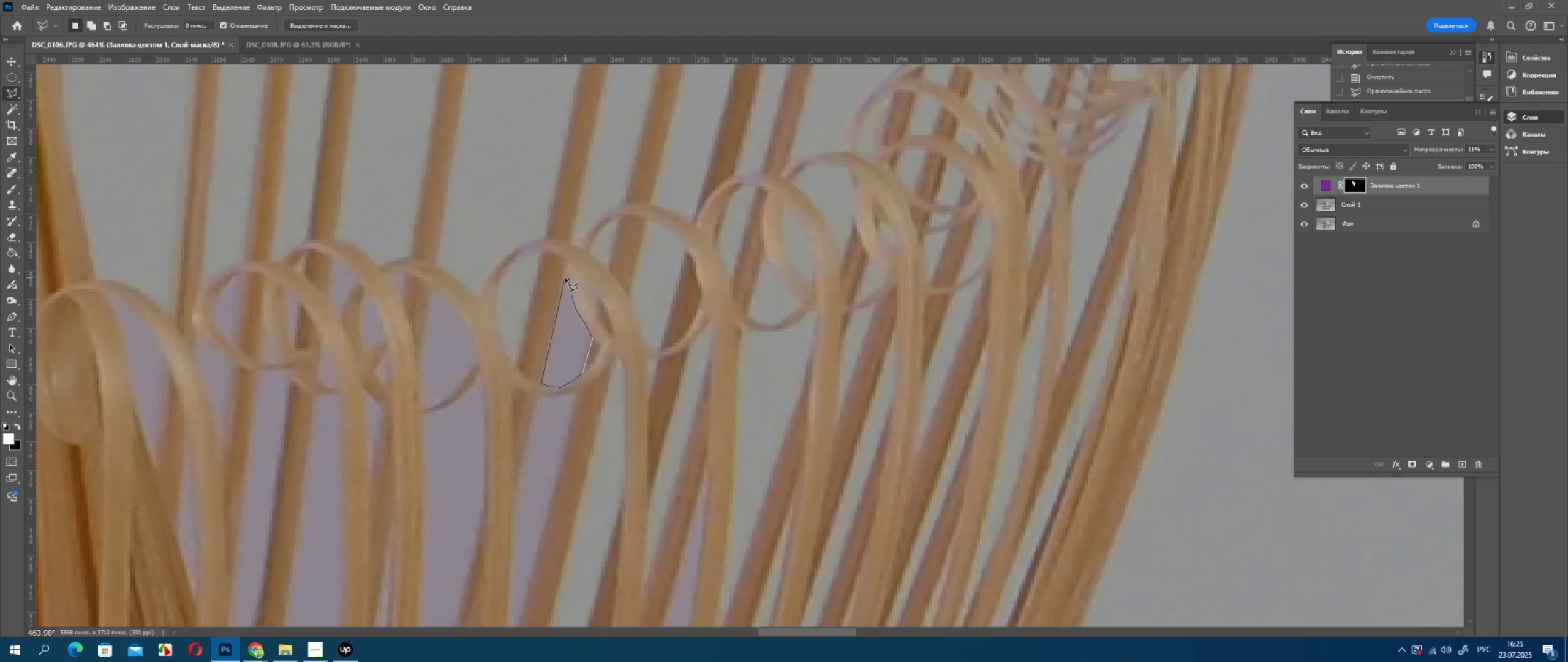 
double_click([565, 278])
 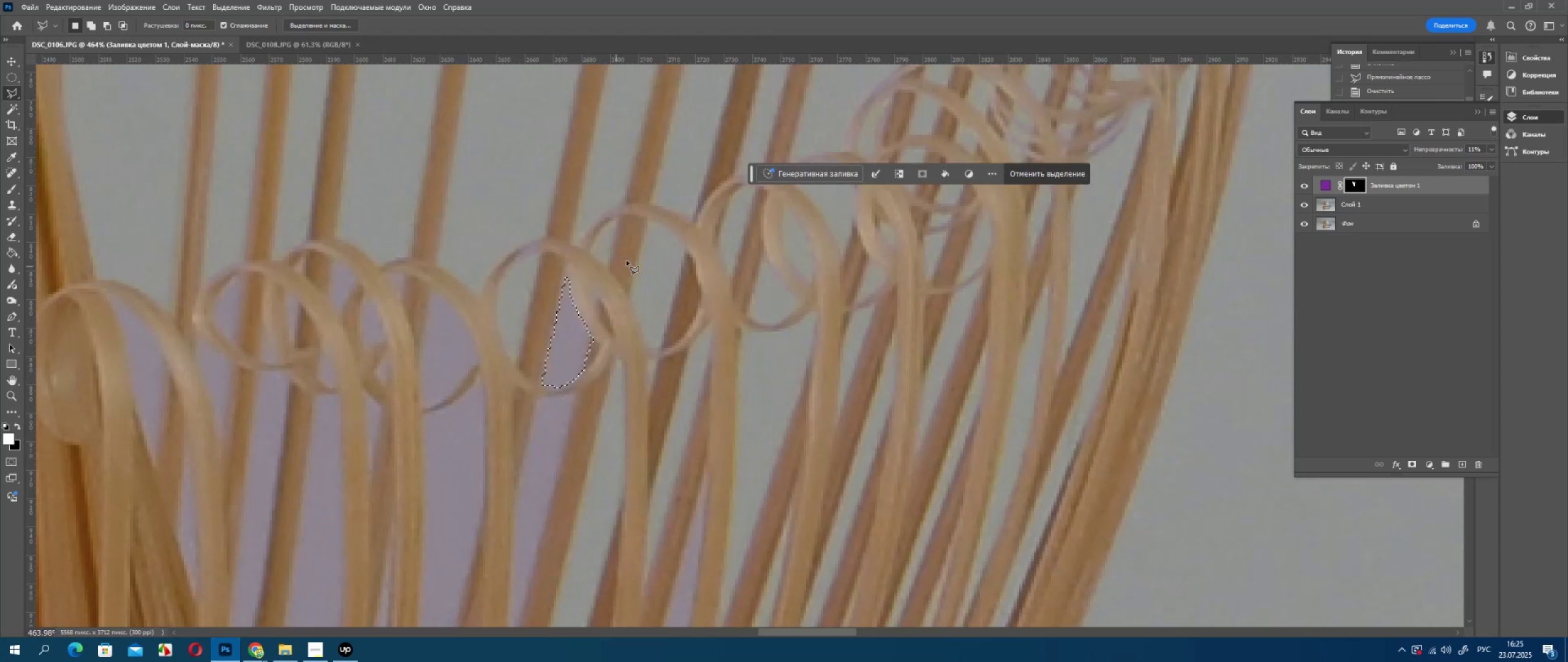 
key(Delete)
 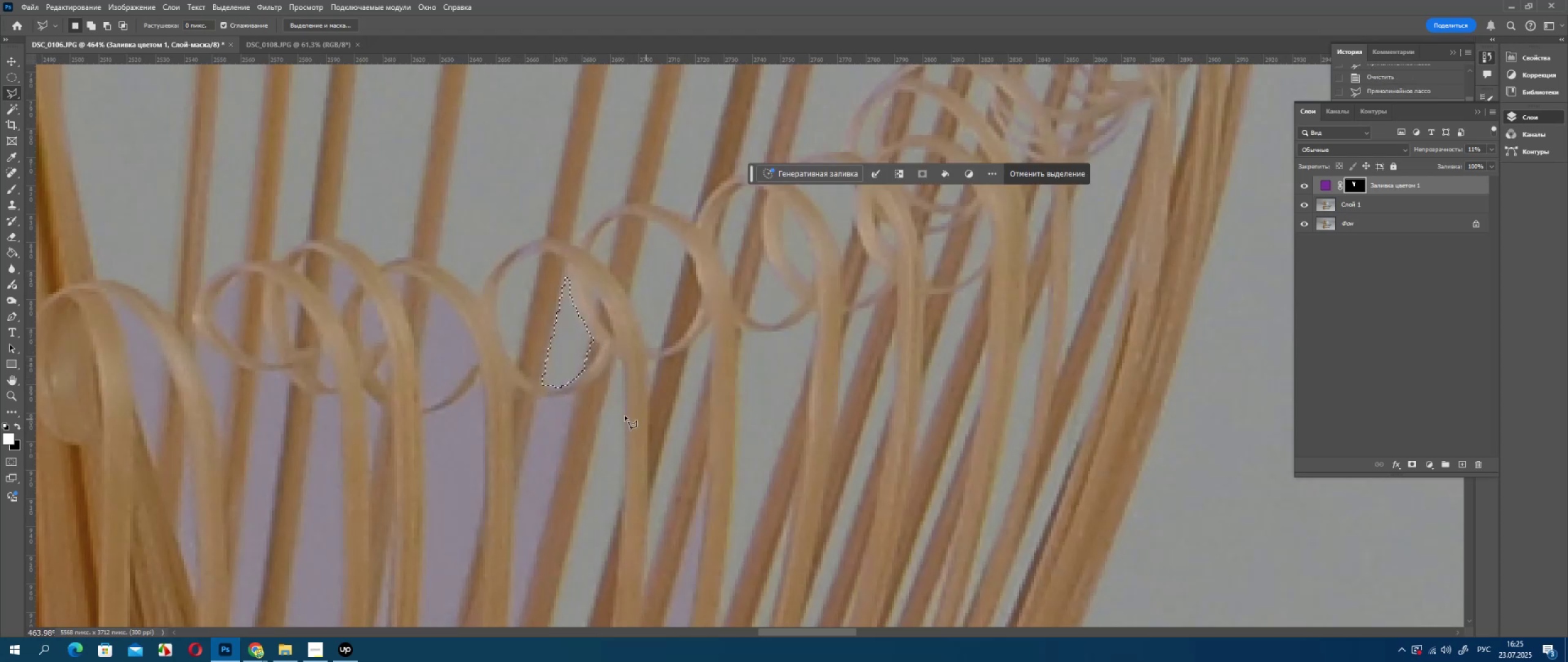 
hold_key(key=Space, duration=0.58)
 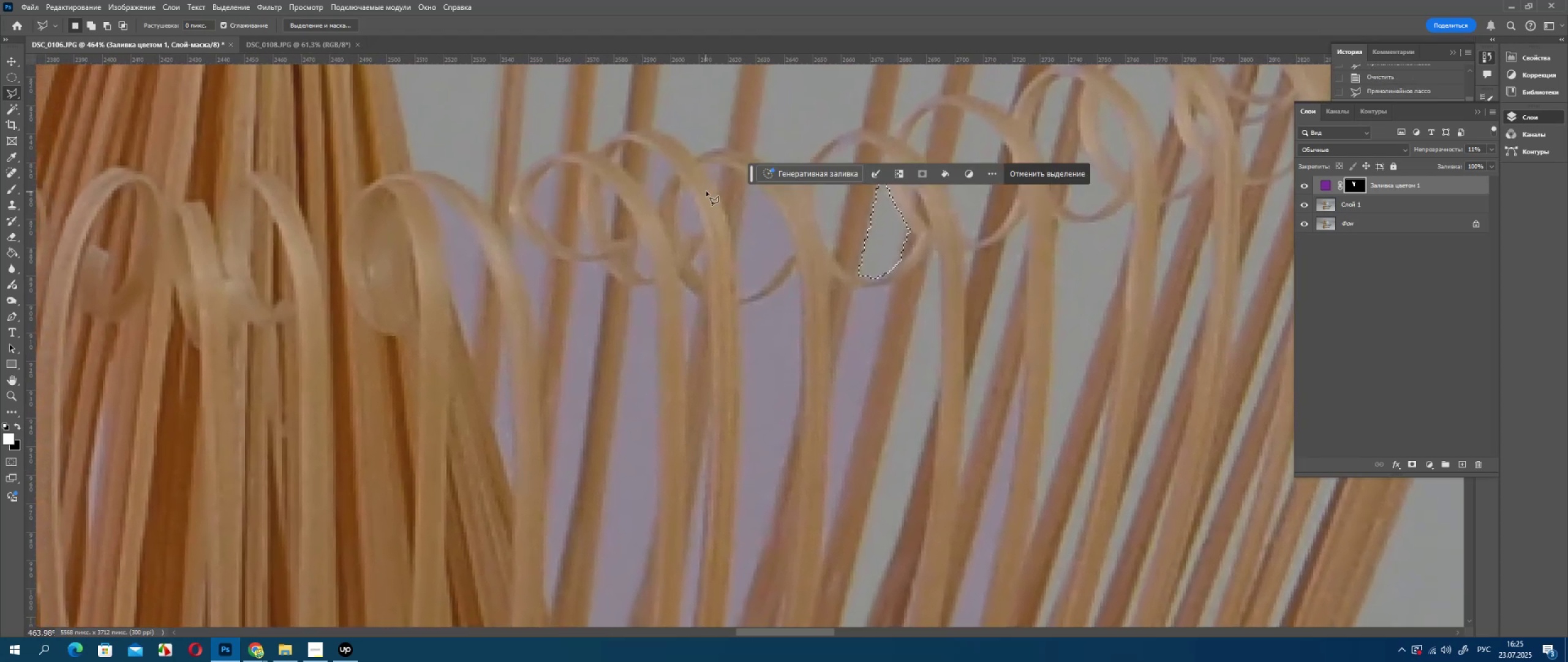 
left_click_drag(start_coordinate=[469, 430], to_coordinate=[718, 350])
 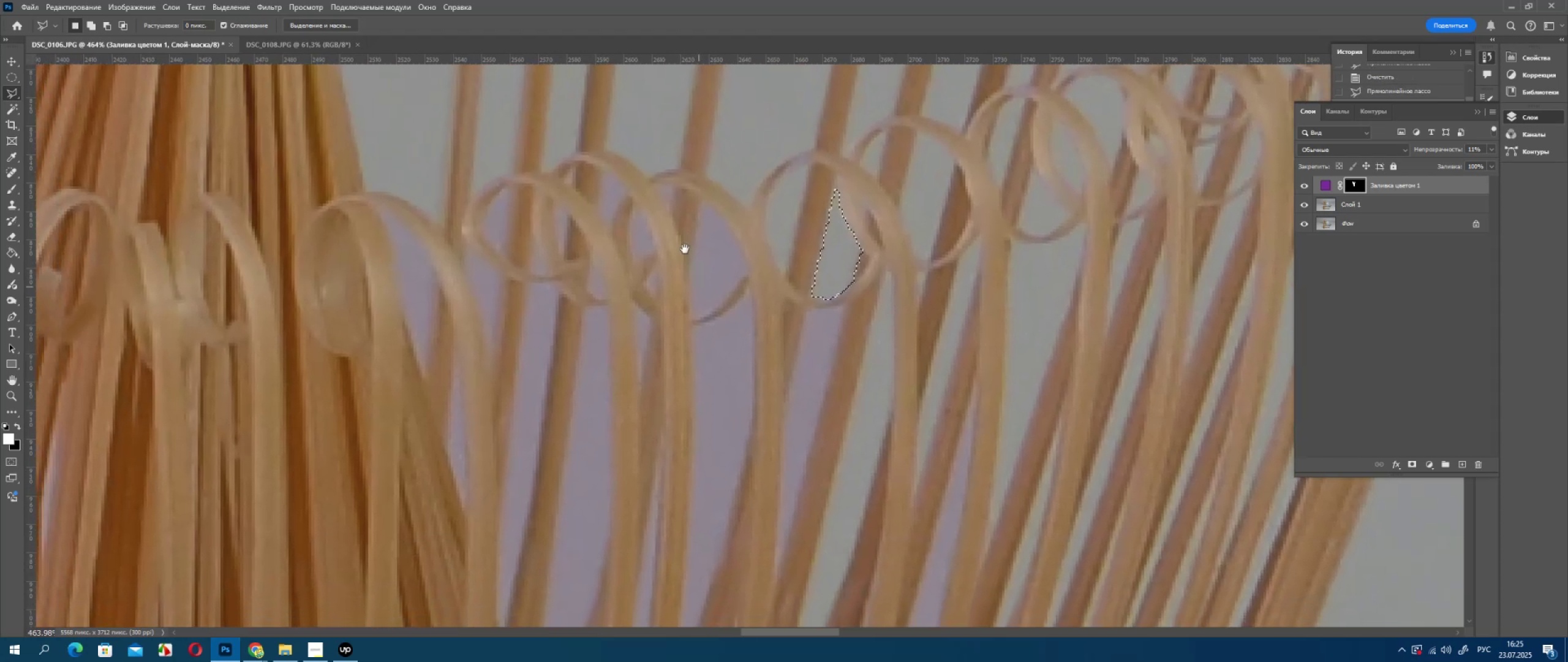 
wait(16.96)
 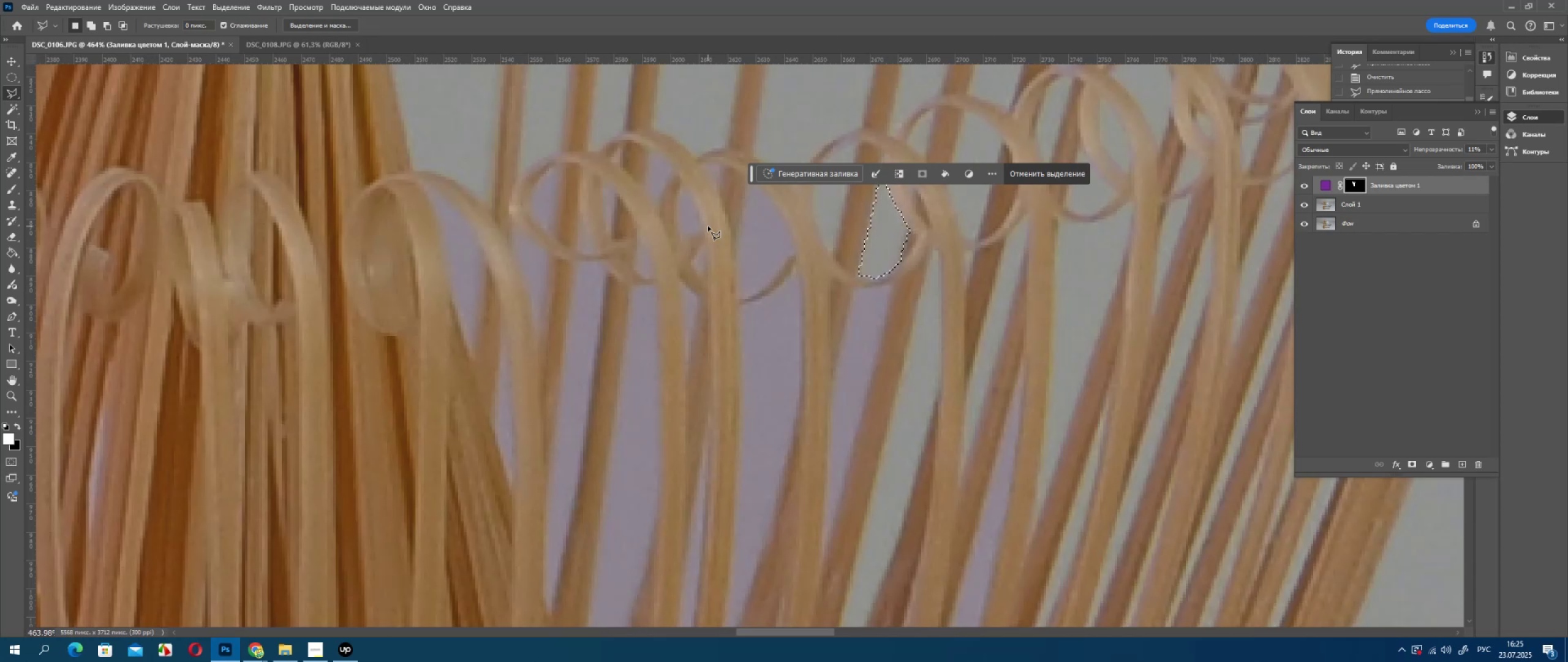 
left_click([704, 167])
 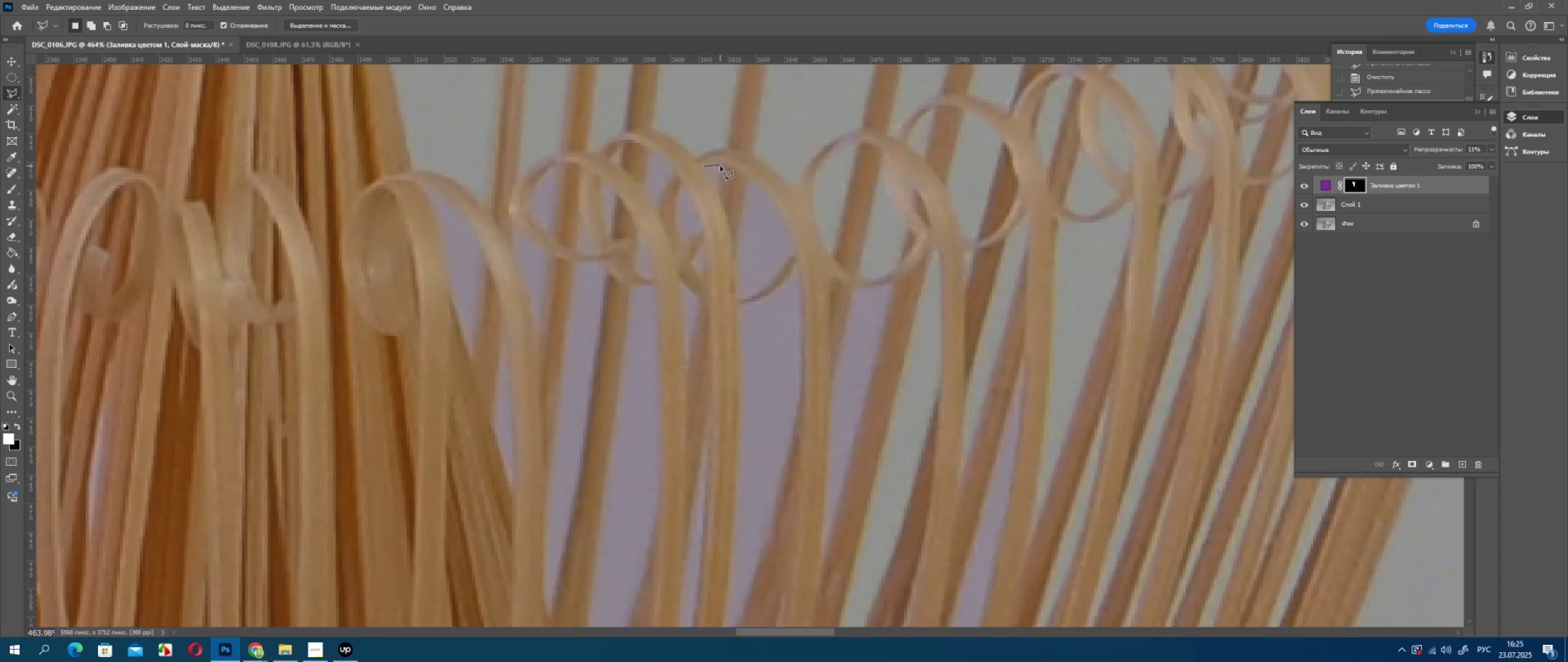 
left_click_drag(start_coordinate=[722, 167], to_coordinate=[720, 170])
 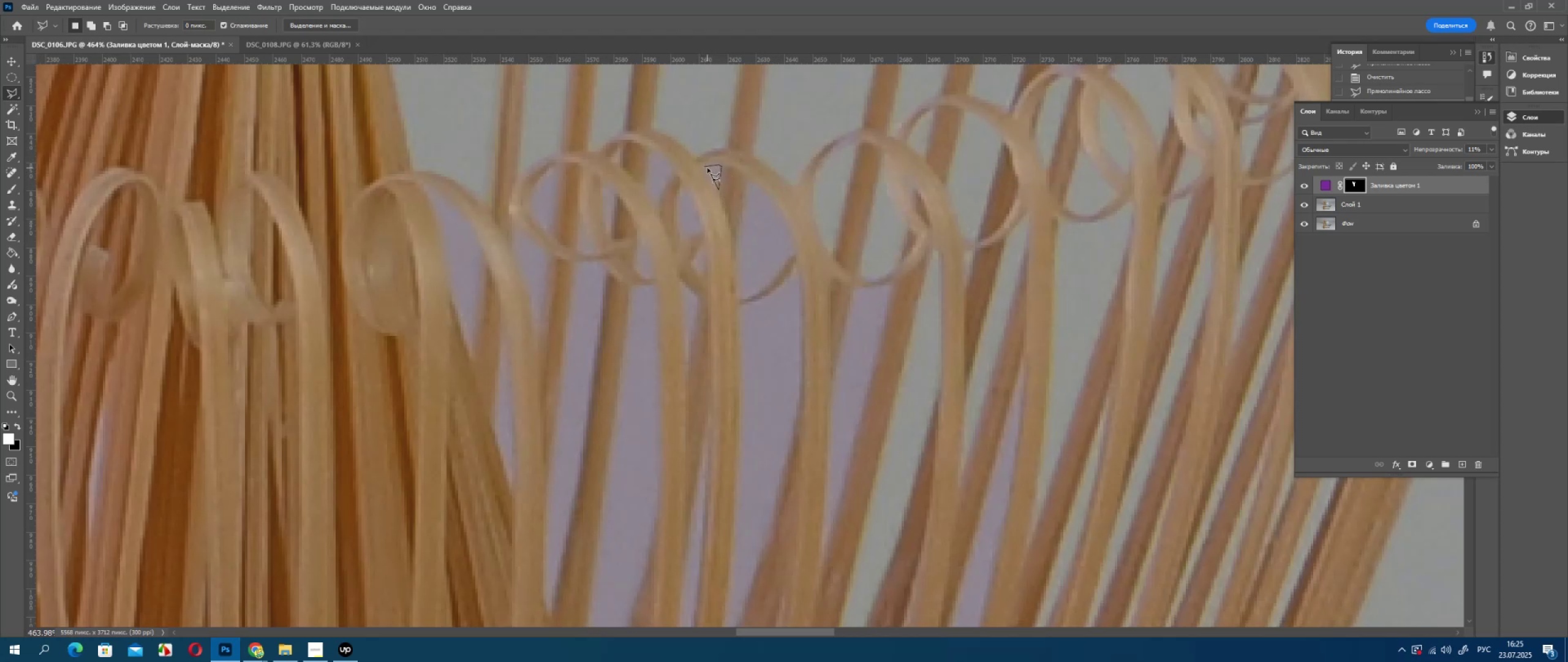 
double_click([707, 168])
 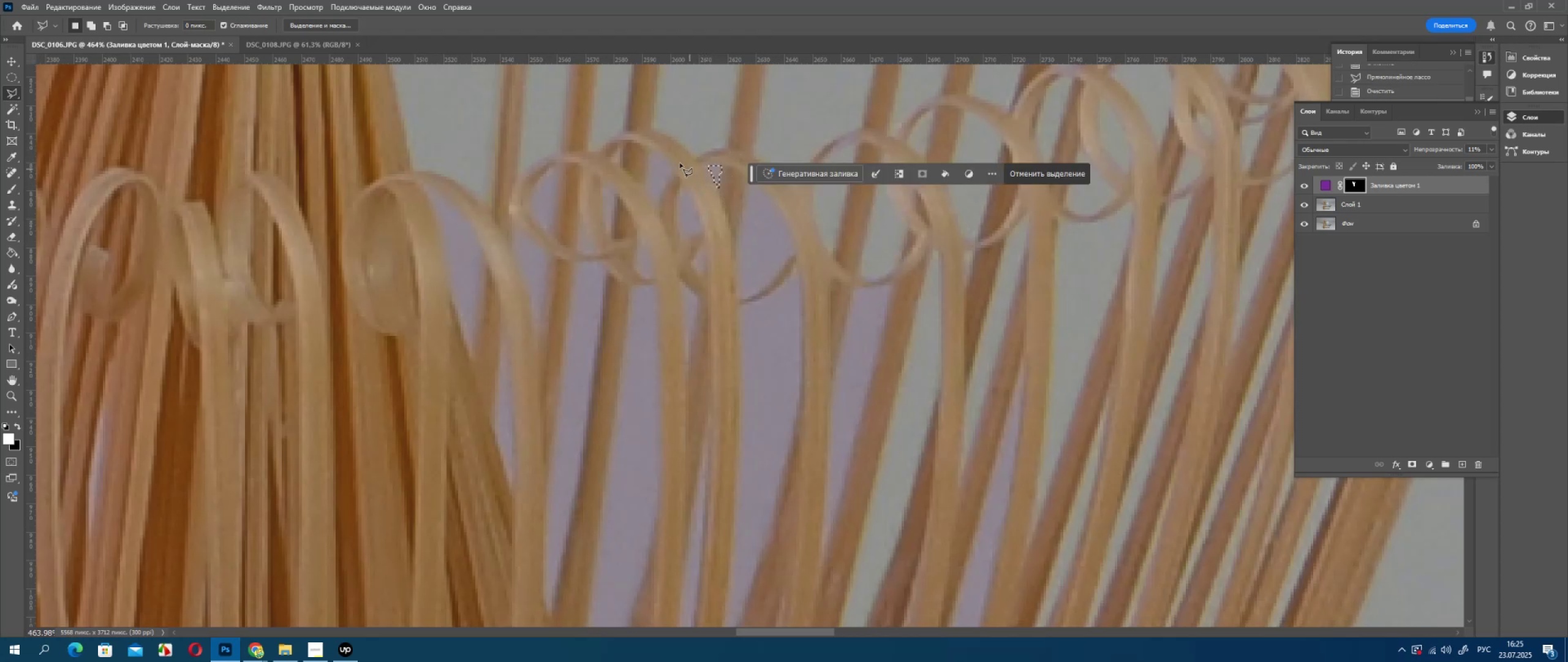 
key(Delete)
 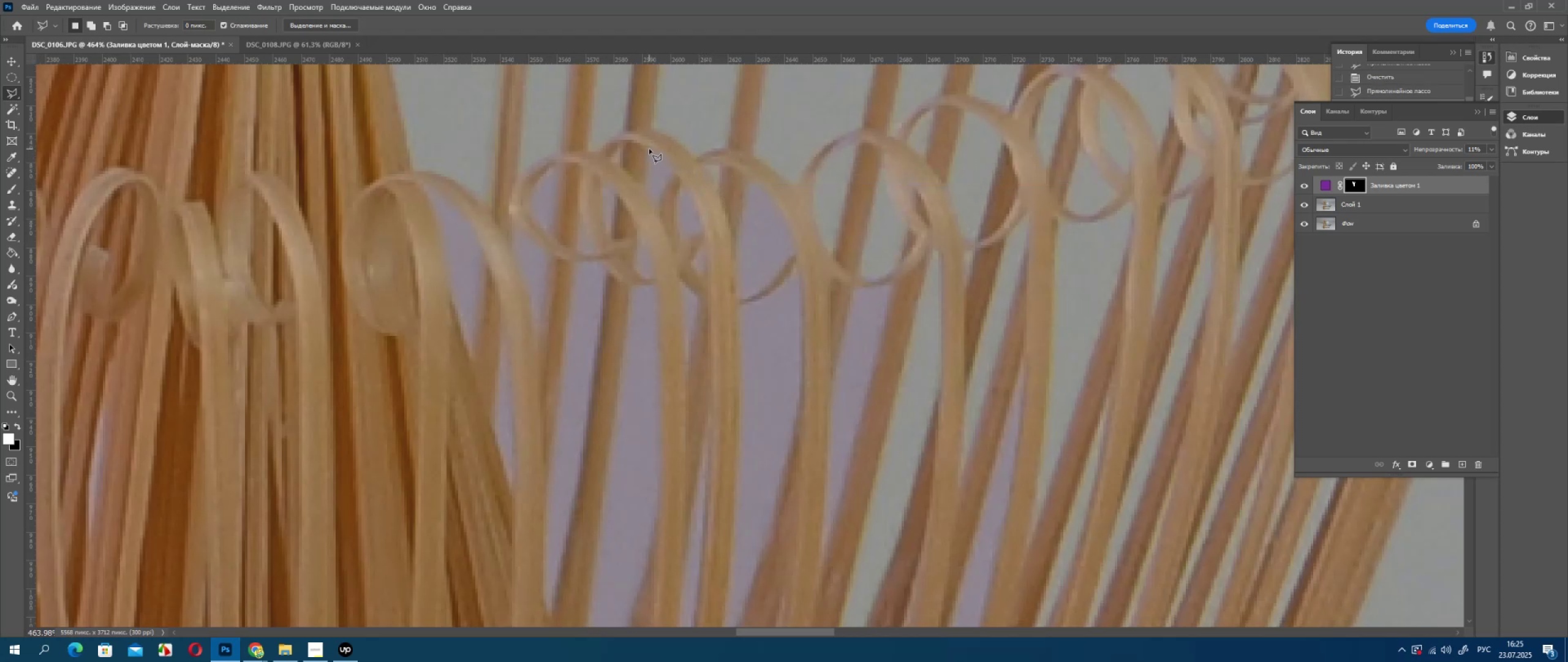 
left_click([649, 149])
 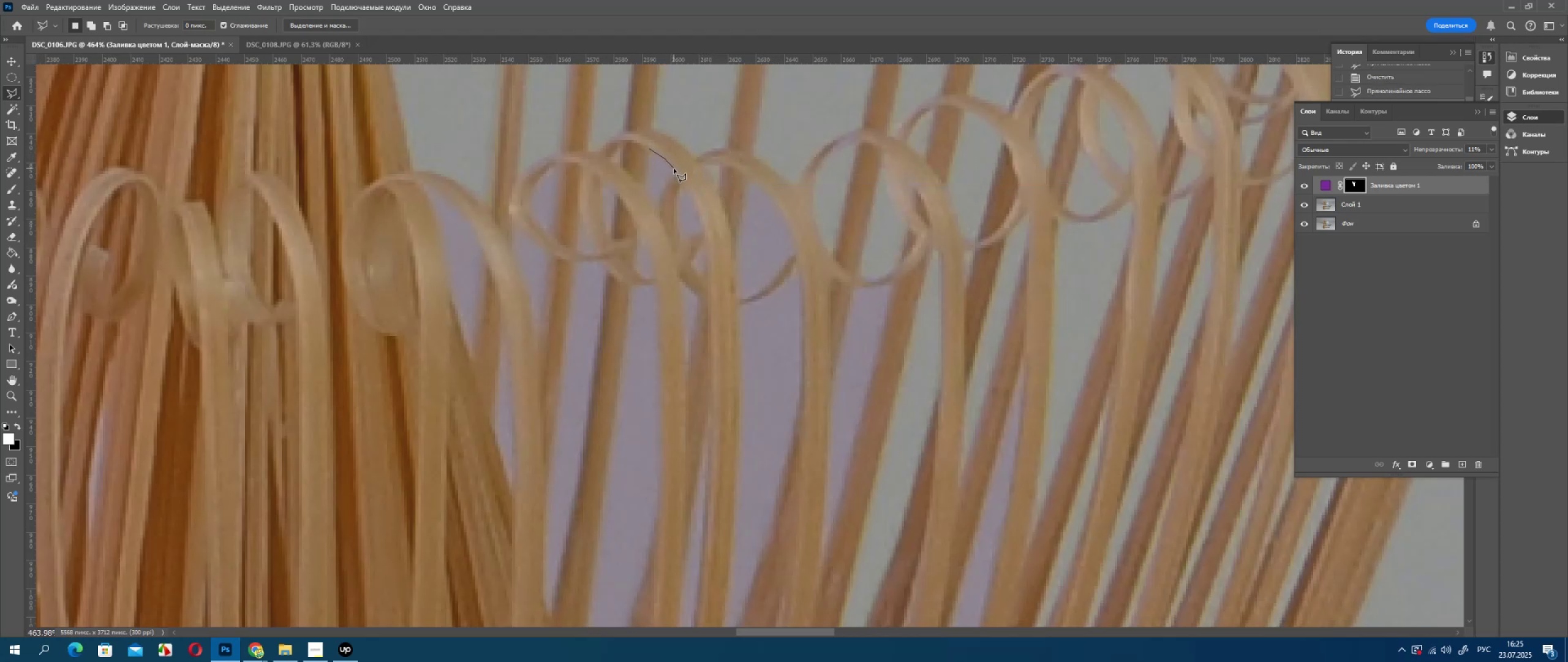 
left_click([674, 169])
 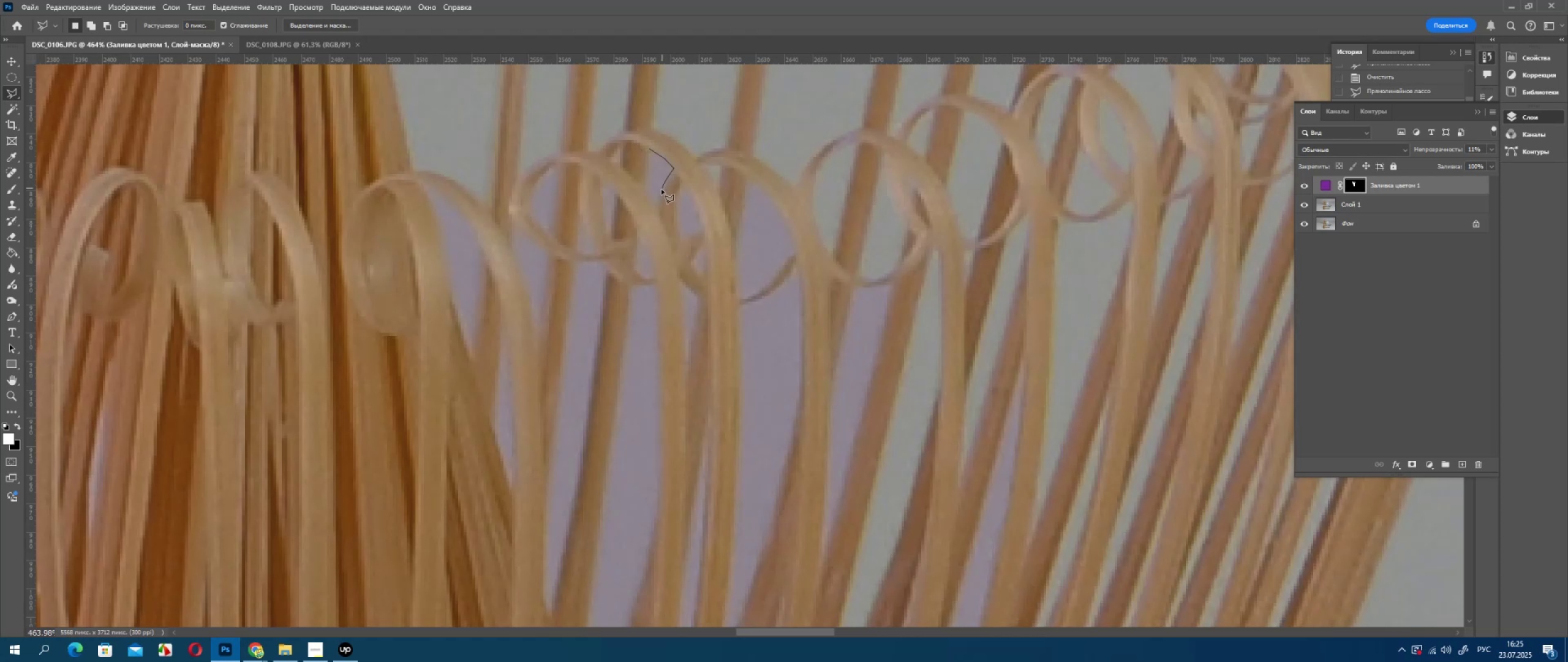 
left_click_drag(start_coordinate=[661, 195], to_coordinate=[661, 199])
 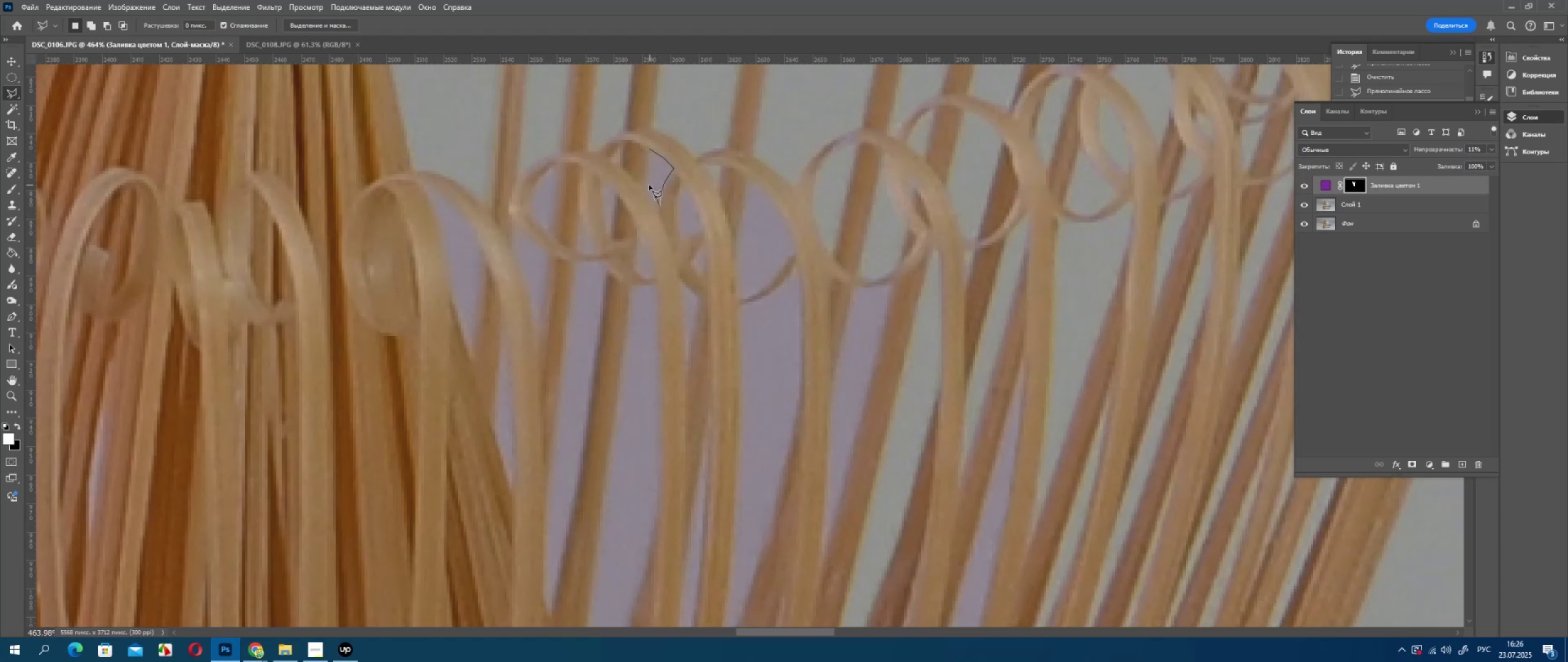 
left_click([649, 184])
 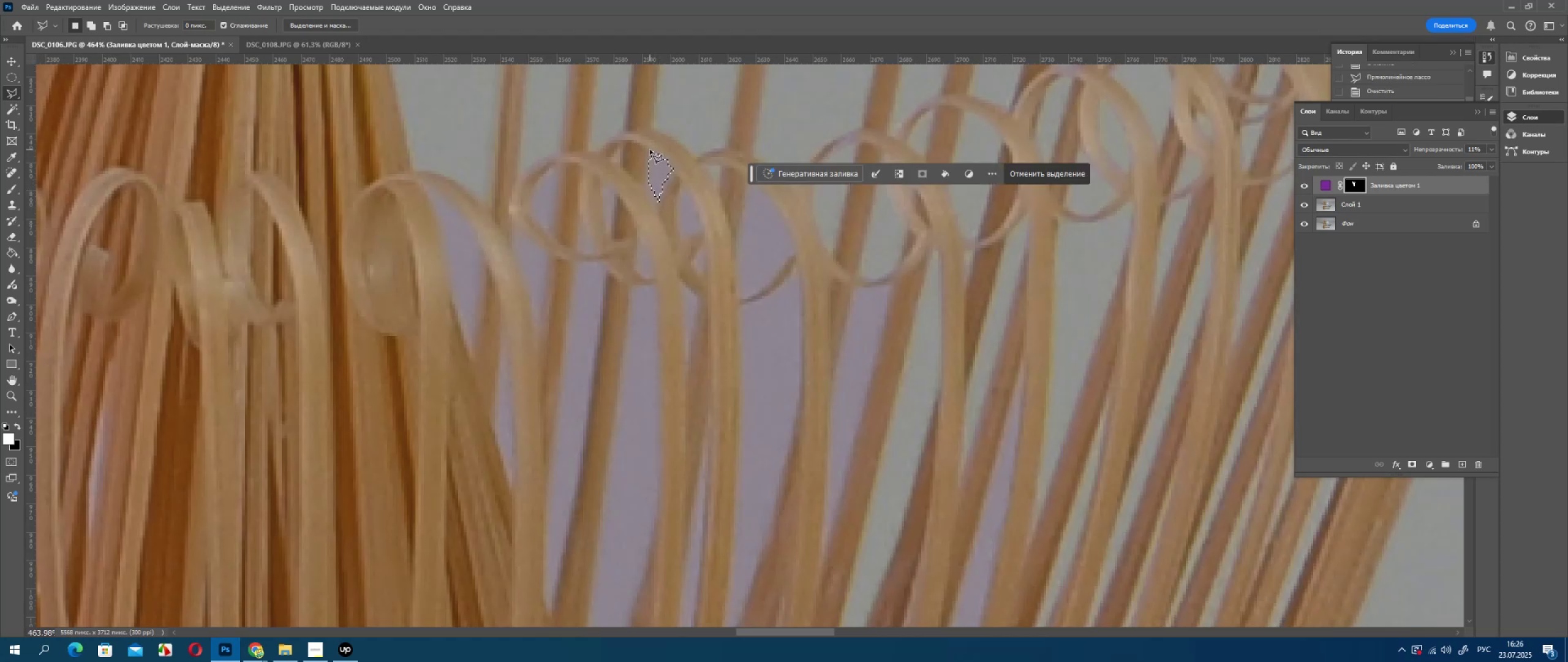 
key(Delete)
 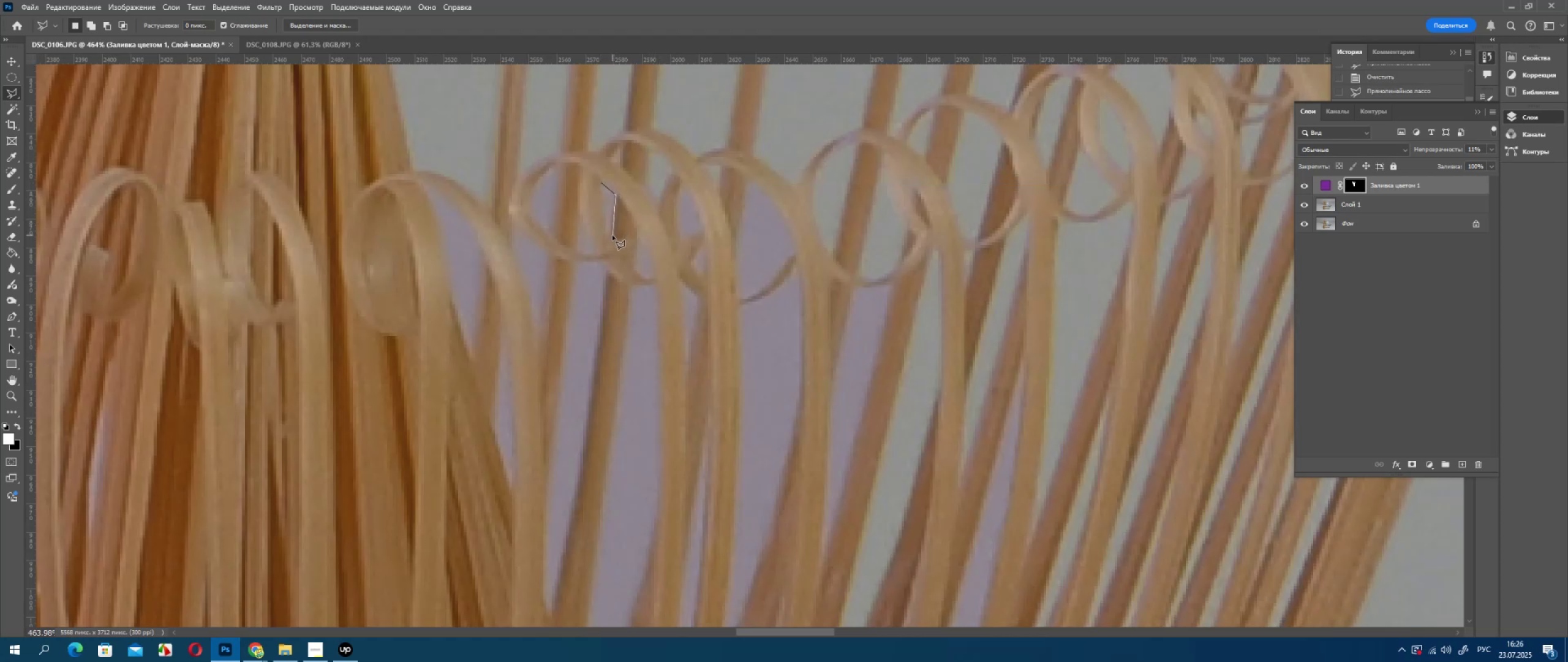 
double_click([606, 219])
 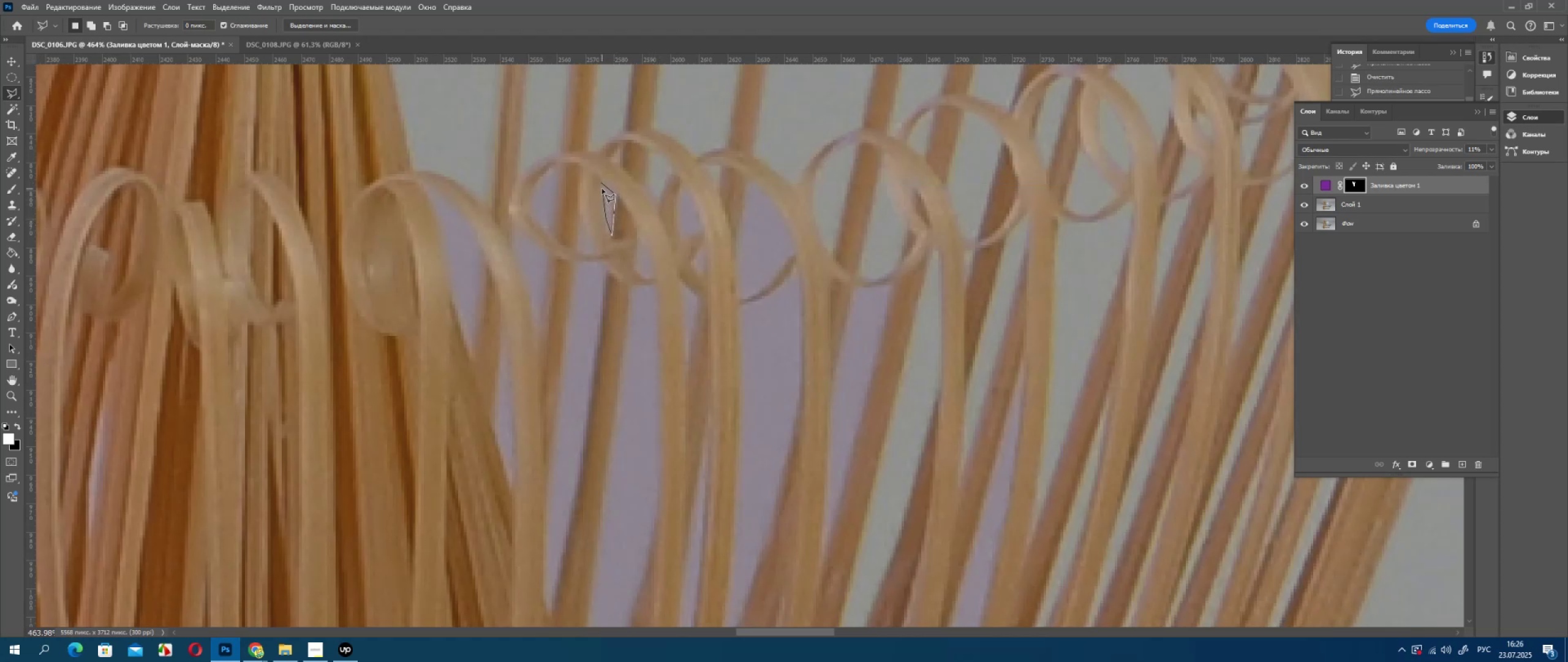 
double_click([602, 189])
 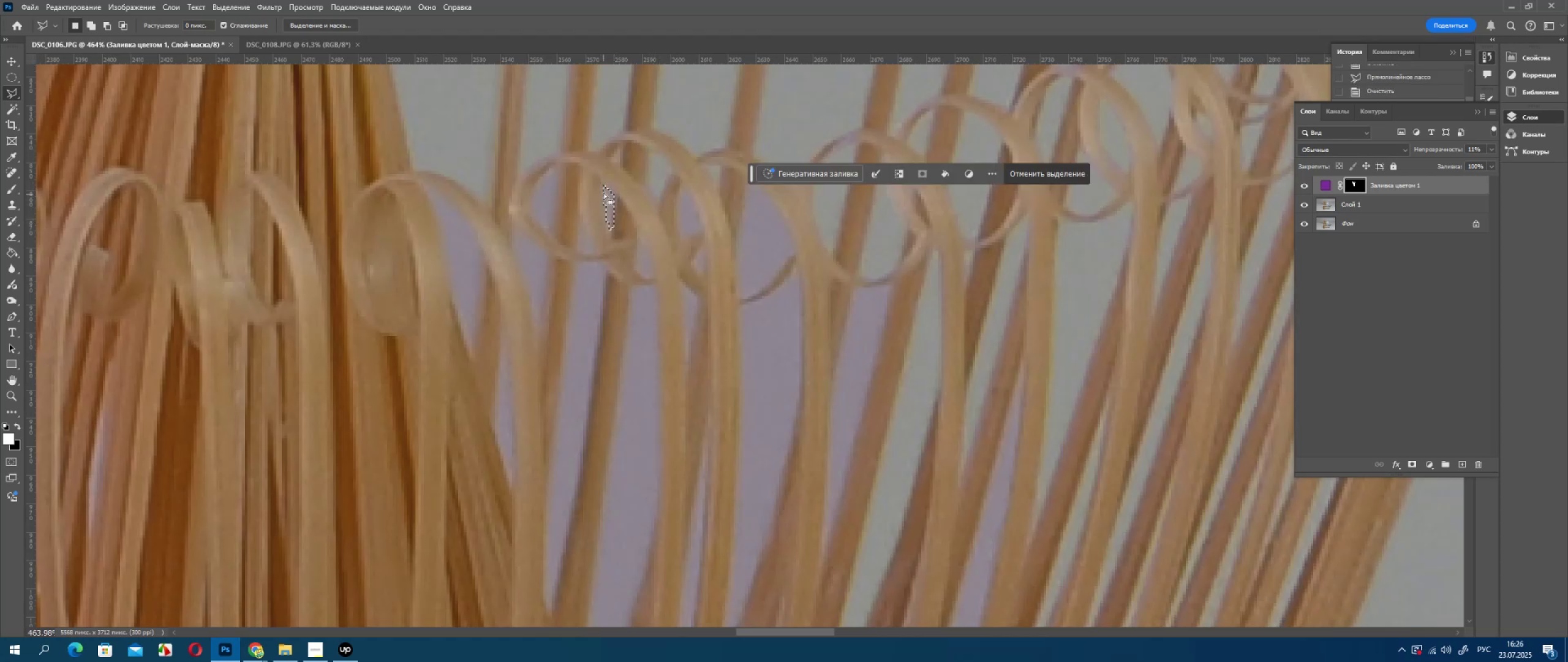 
key(Delete)
 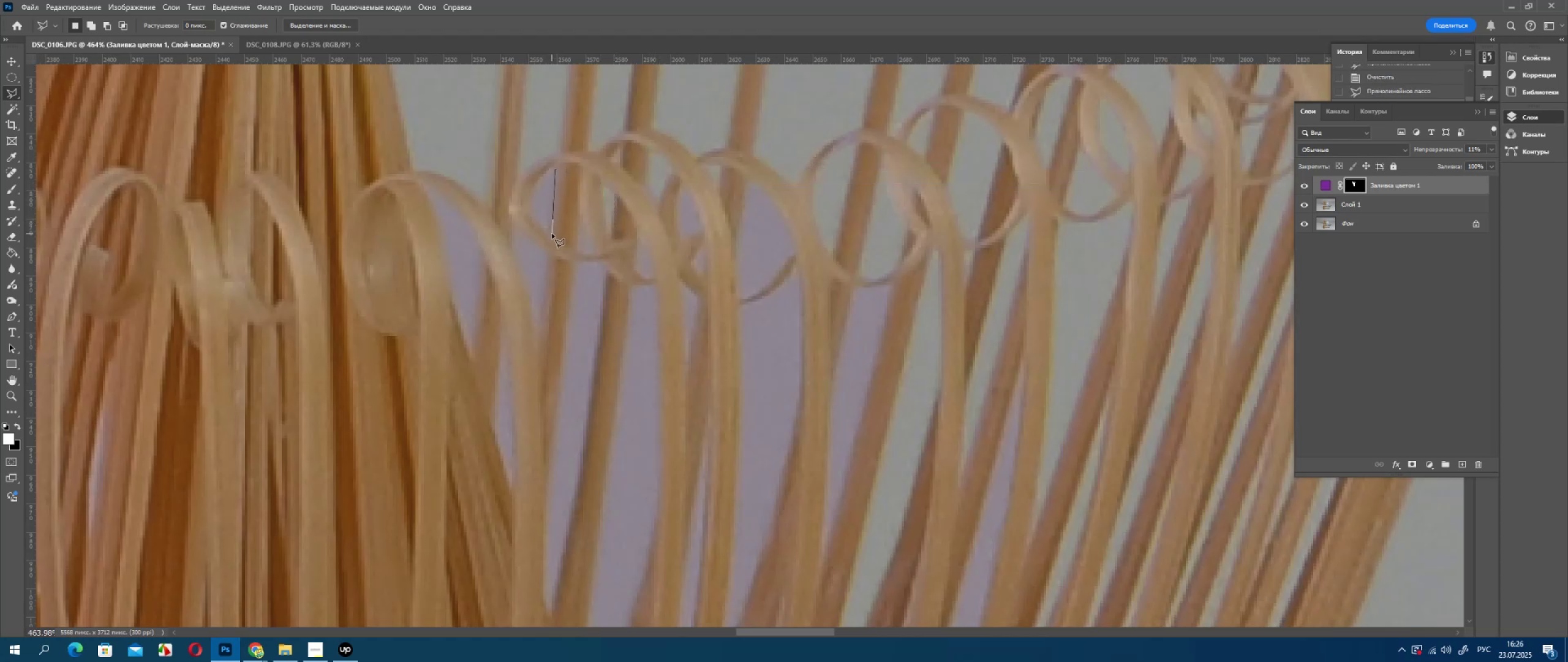 
left_click([552, 234])
 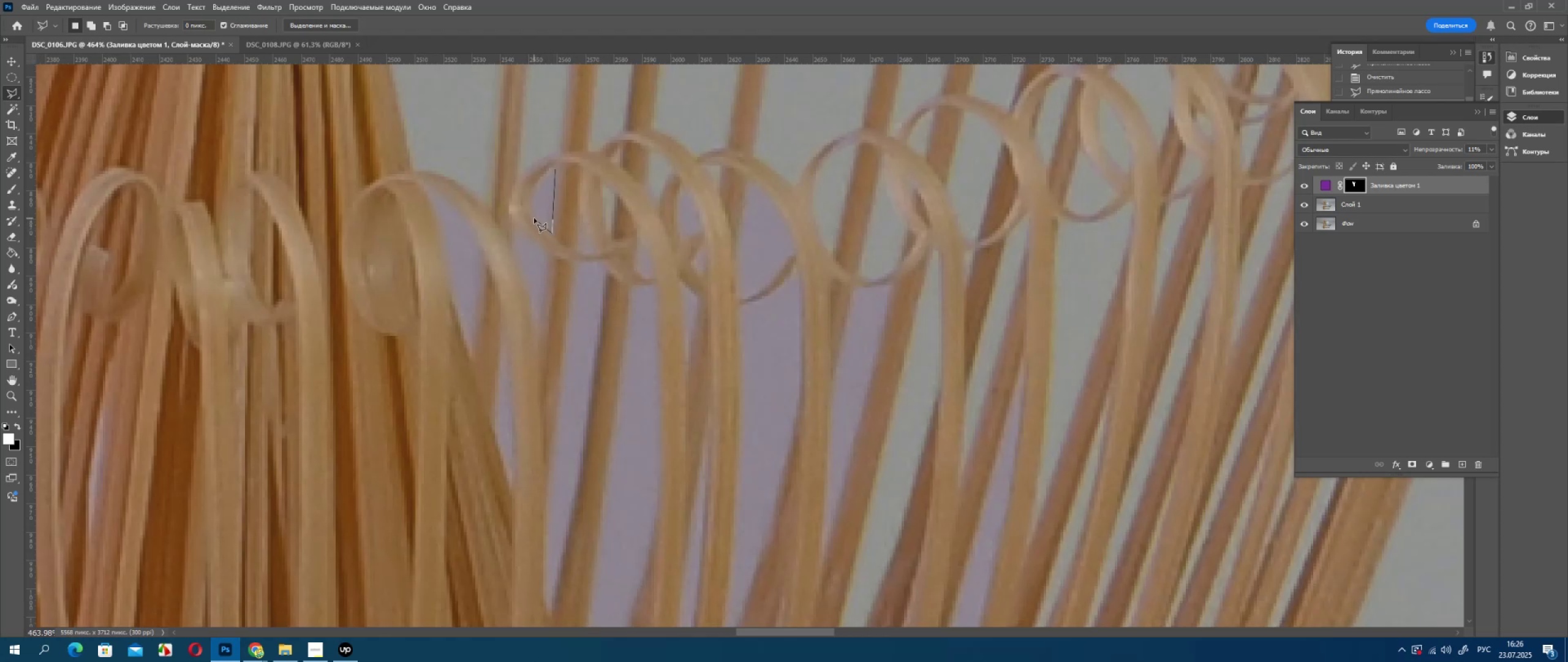 
double_click([534, 218])
 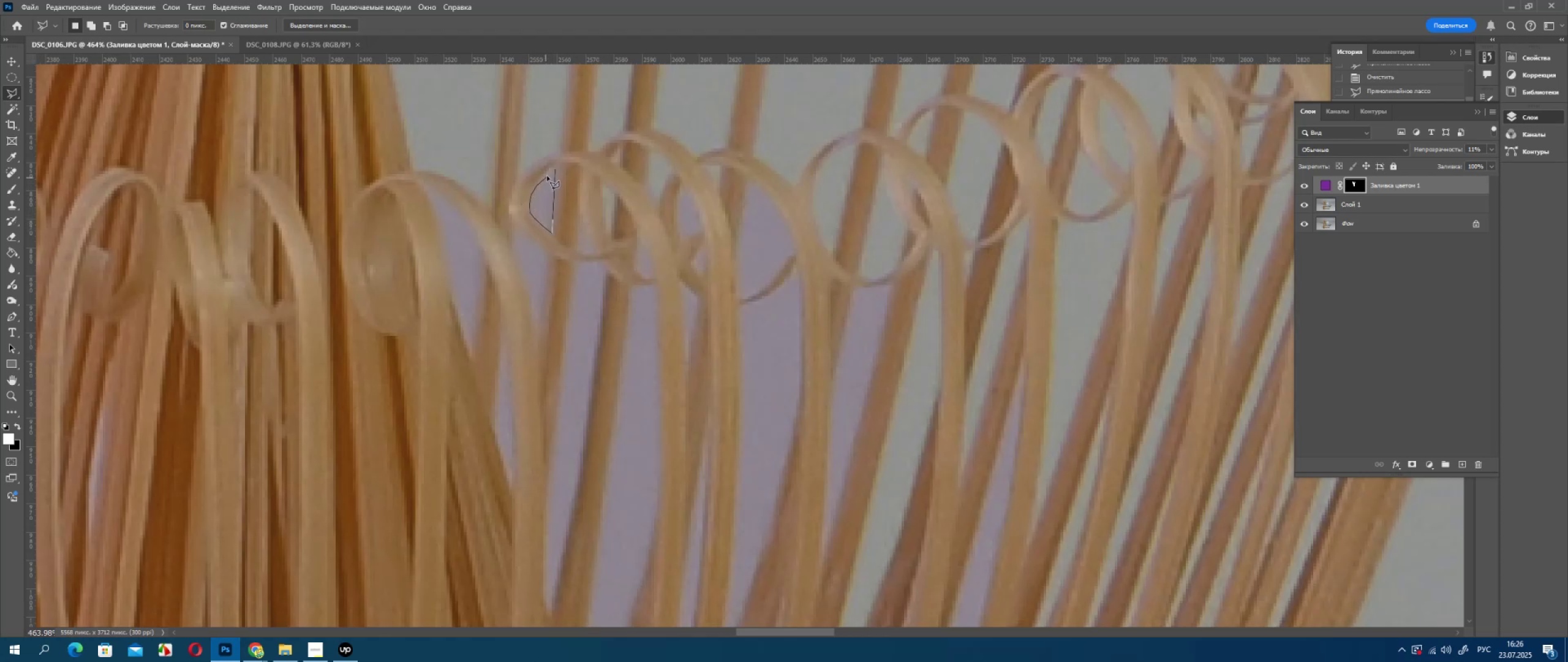 
left_click([549, 172])
 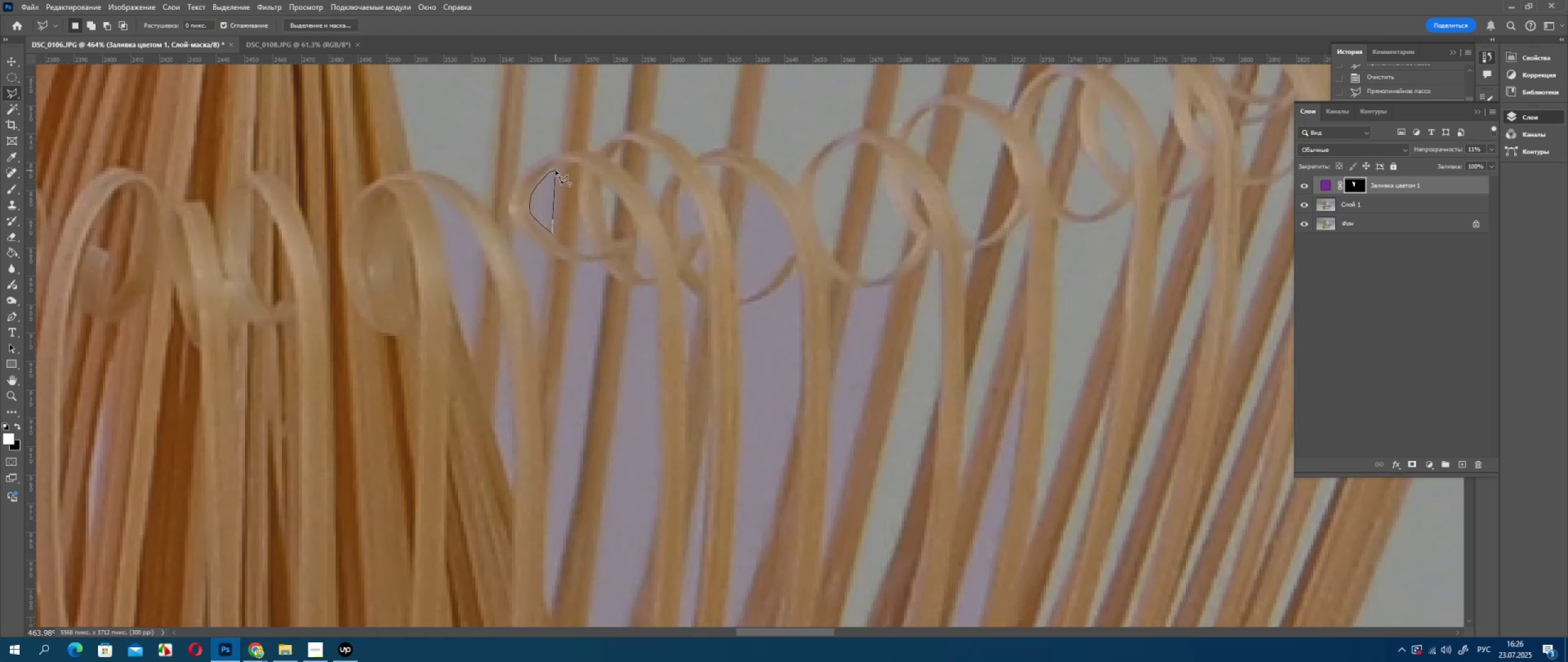 
left_click([556, 170])
 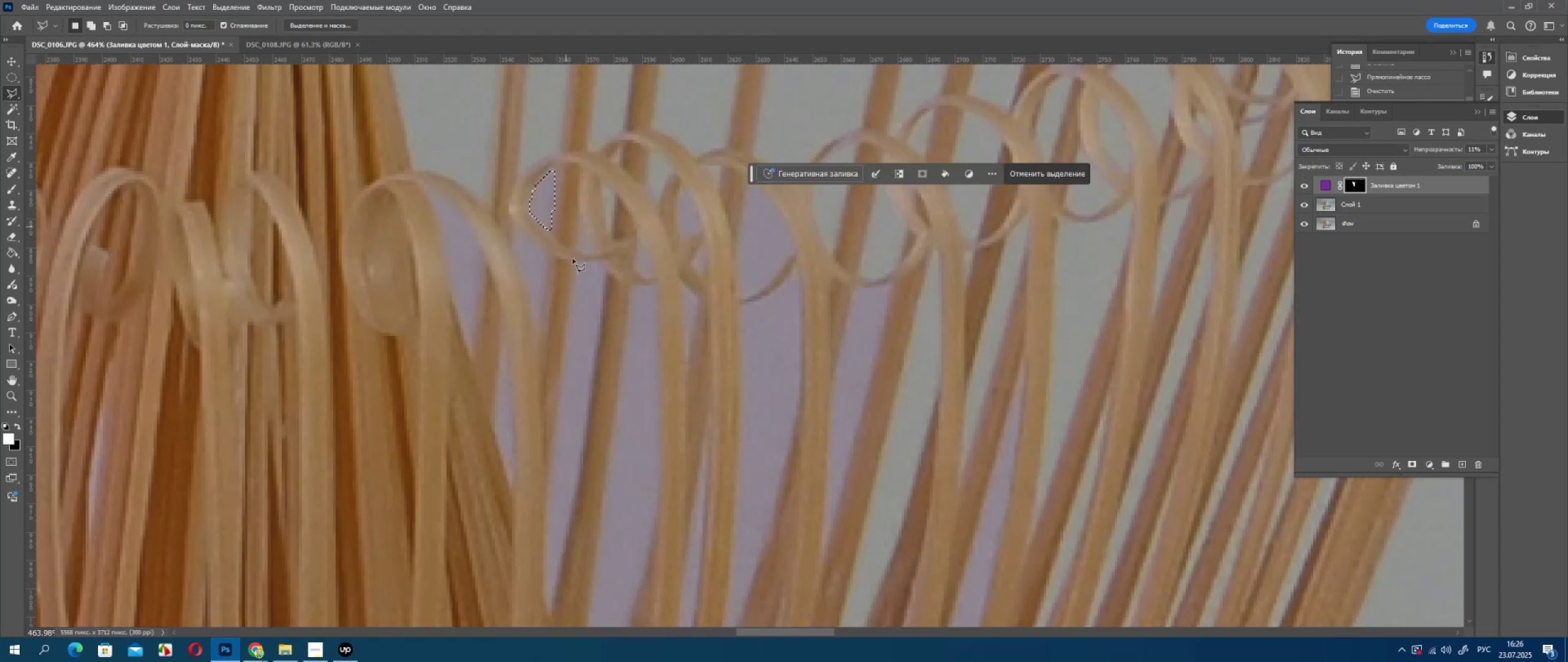 
key(Delete)
 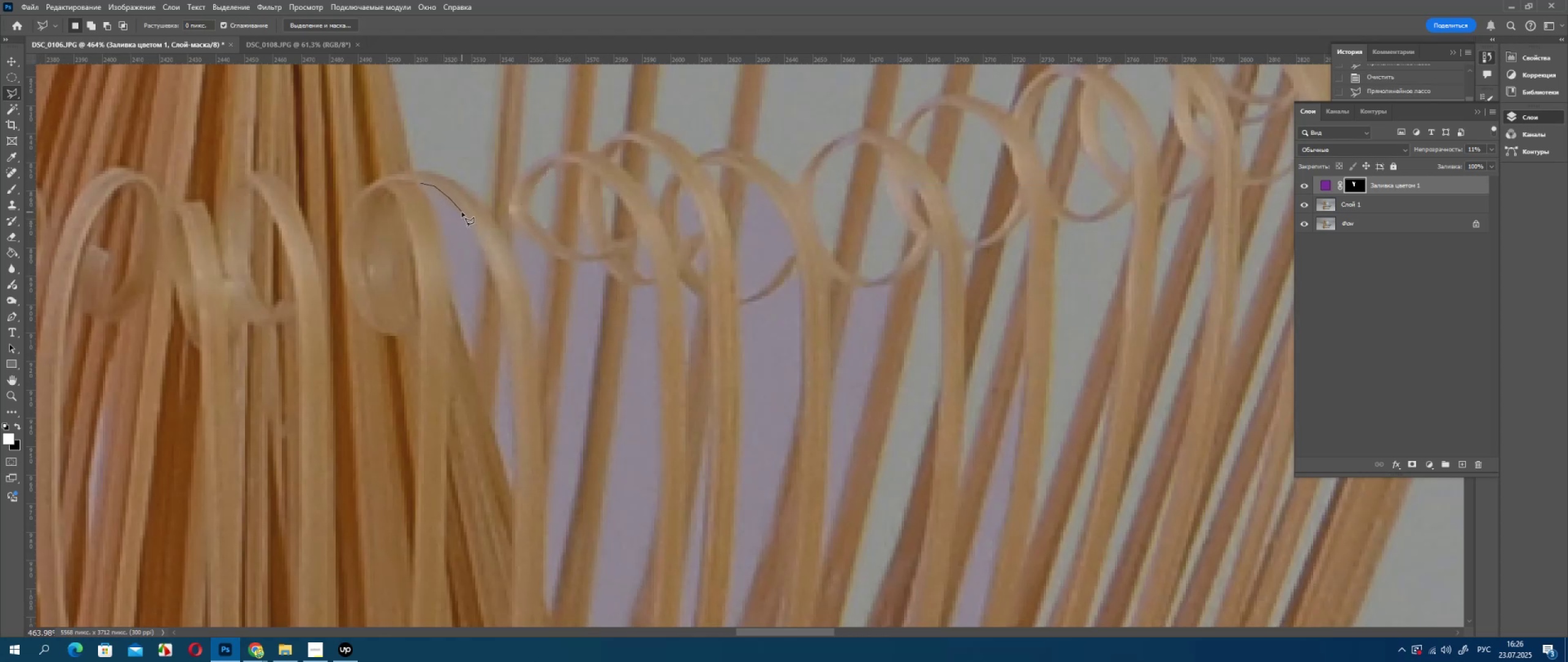 
wait(5.34)
 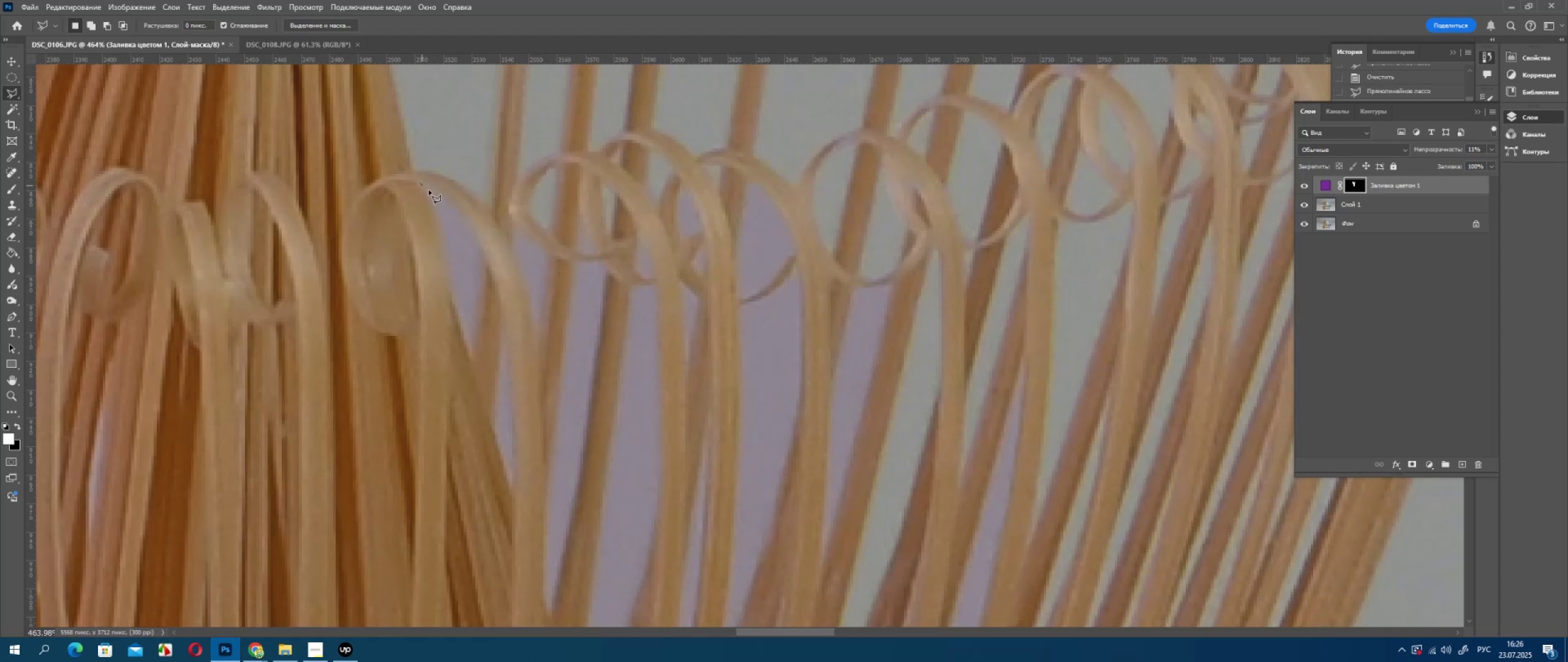 
left_click_drag(start_coordinate=[480, 246], to_coordinate=[481, 251])
 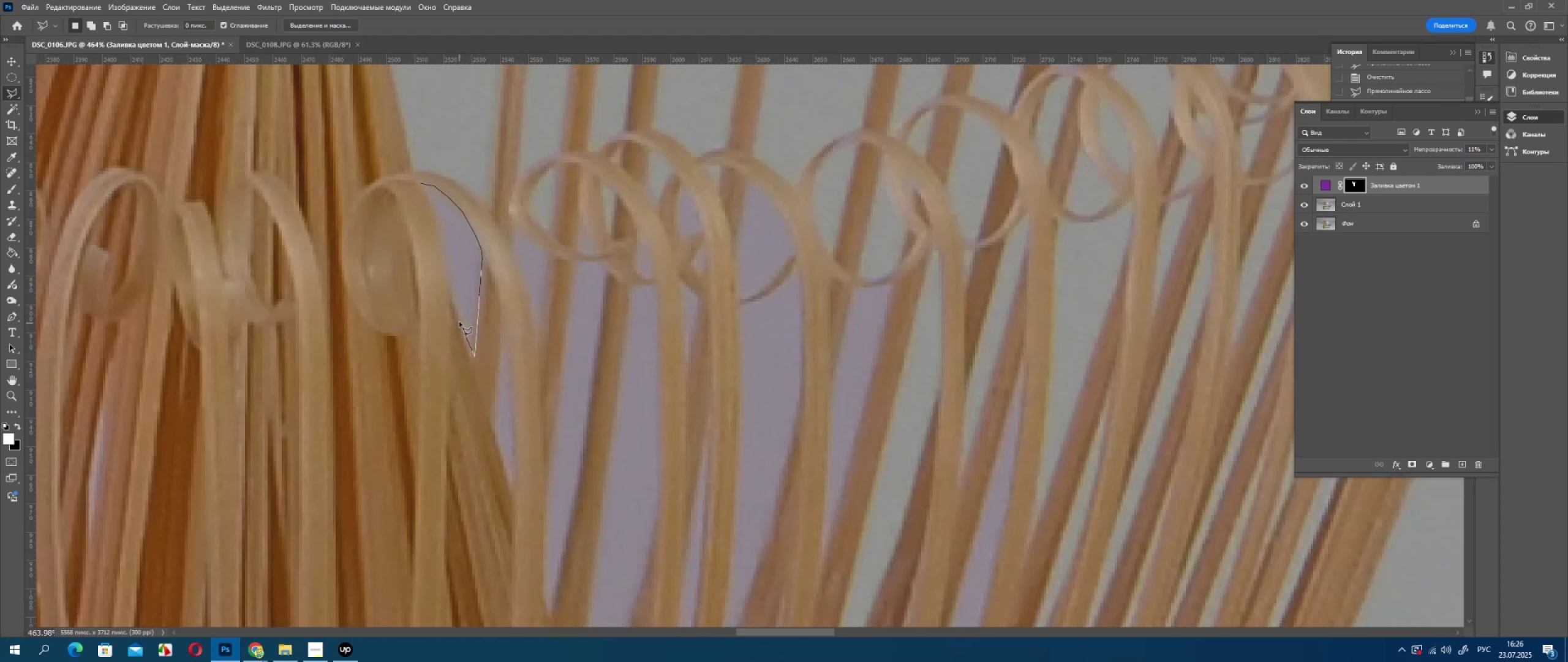 
left_click([459, 313])
 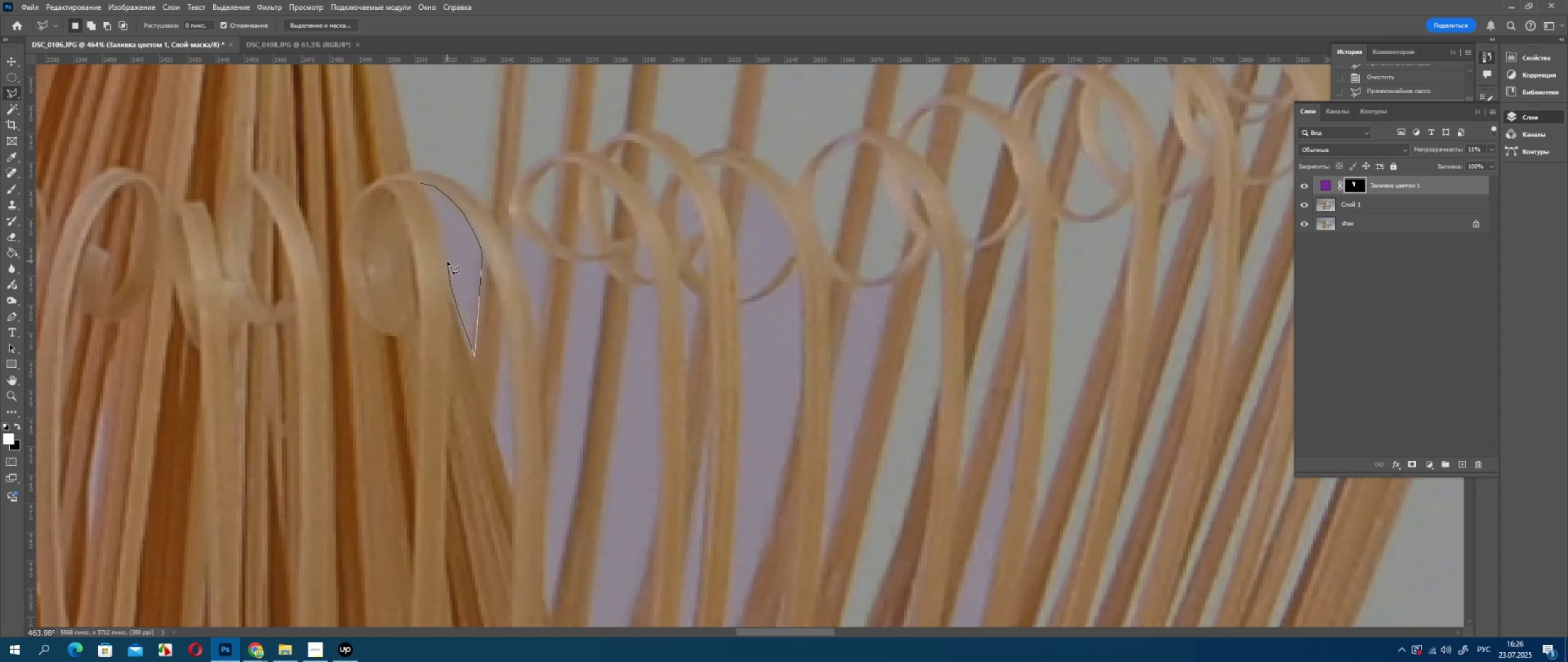 
left_click_drag(start_coordinate=[447, 261], to_coordinate=[447, 258])
 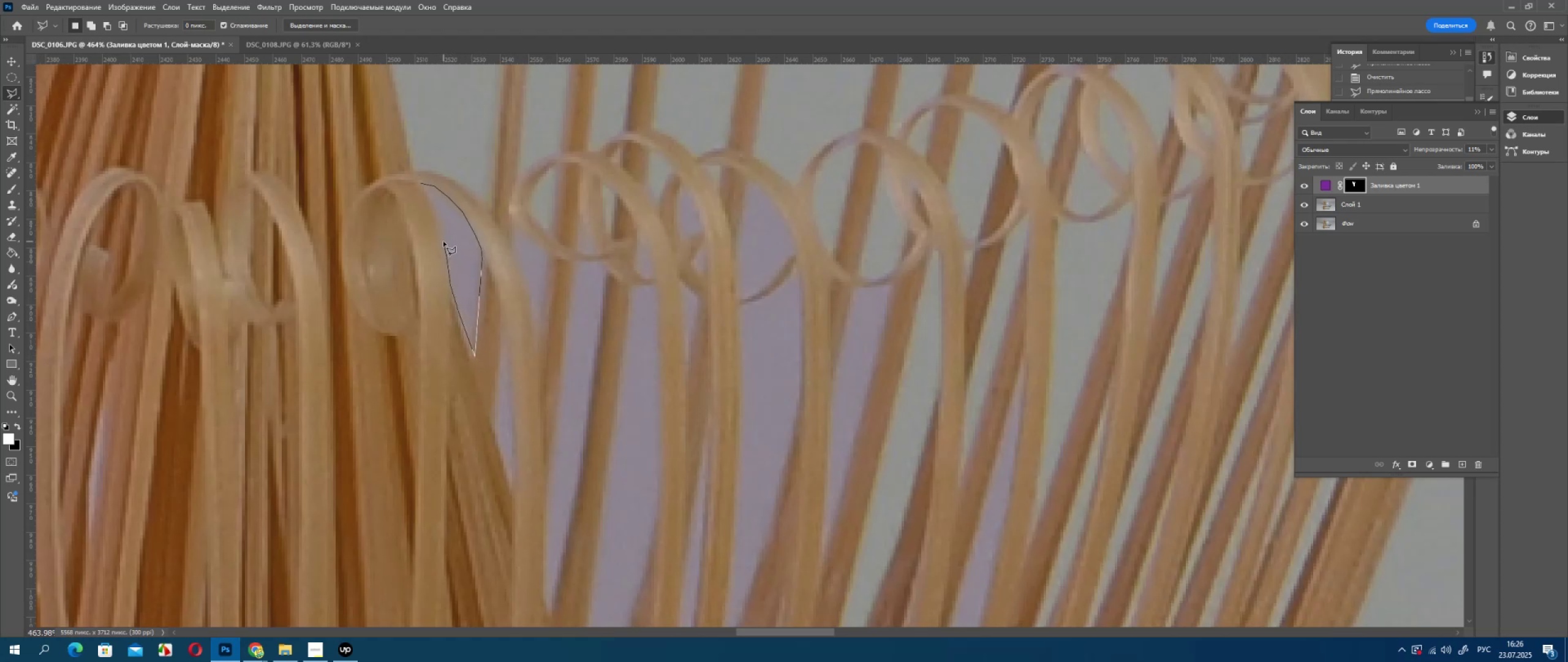 
left_click_drag(start_coordinate=[443, 241], to_coordinate=[443, 237])
 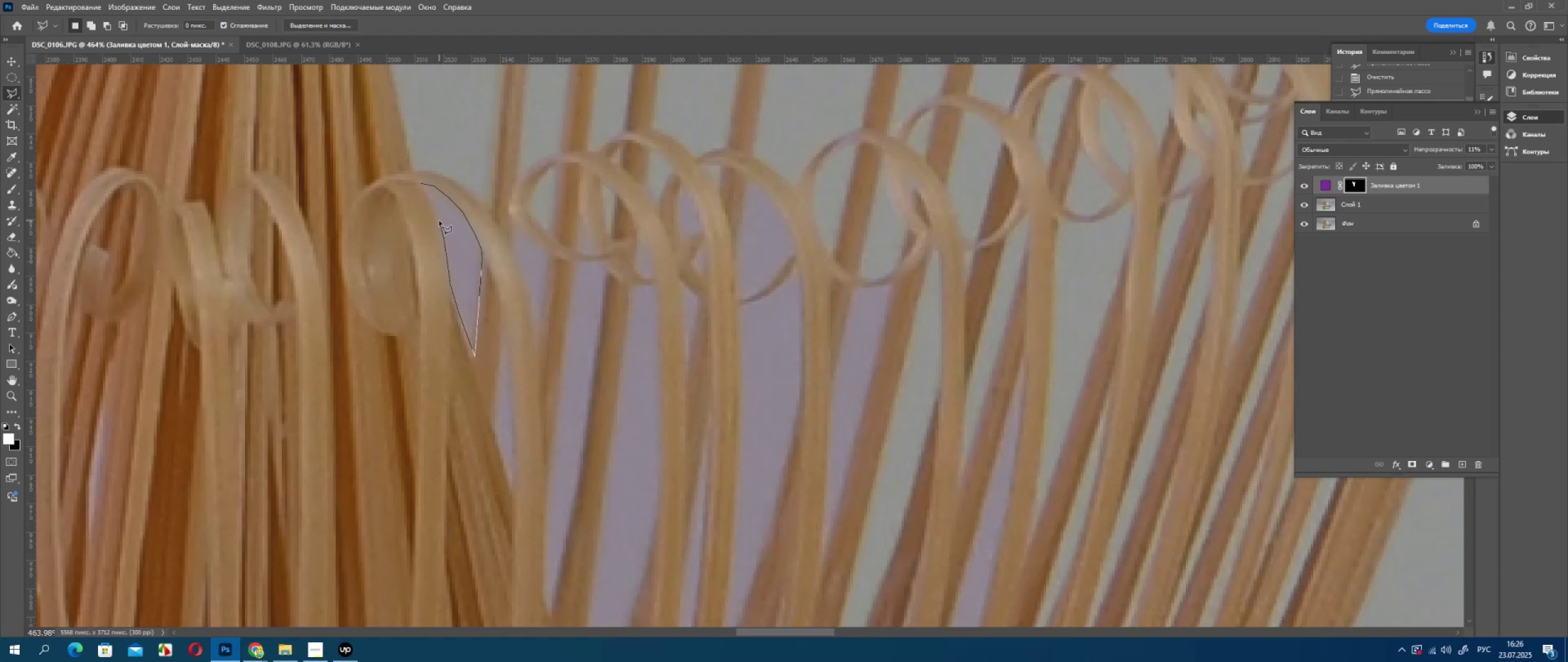 
left_click([439, 221])
 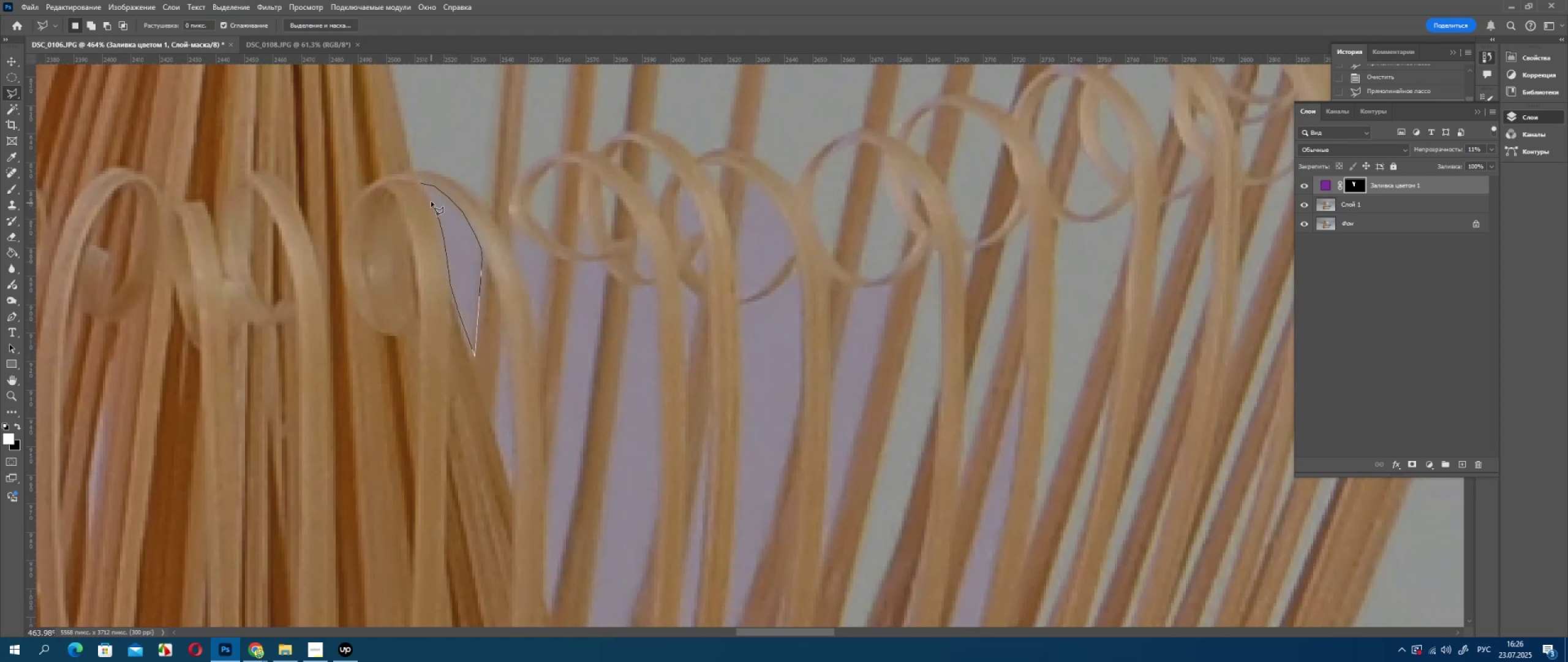 
left_click_drag(start_coordinate=[431, 203], to_coordinate=[431, 200])
 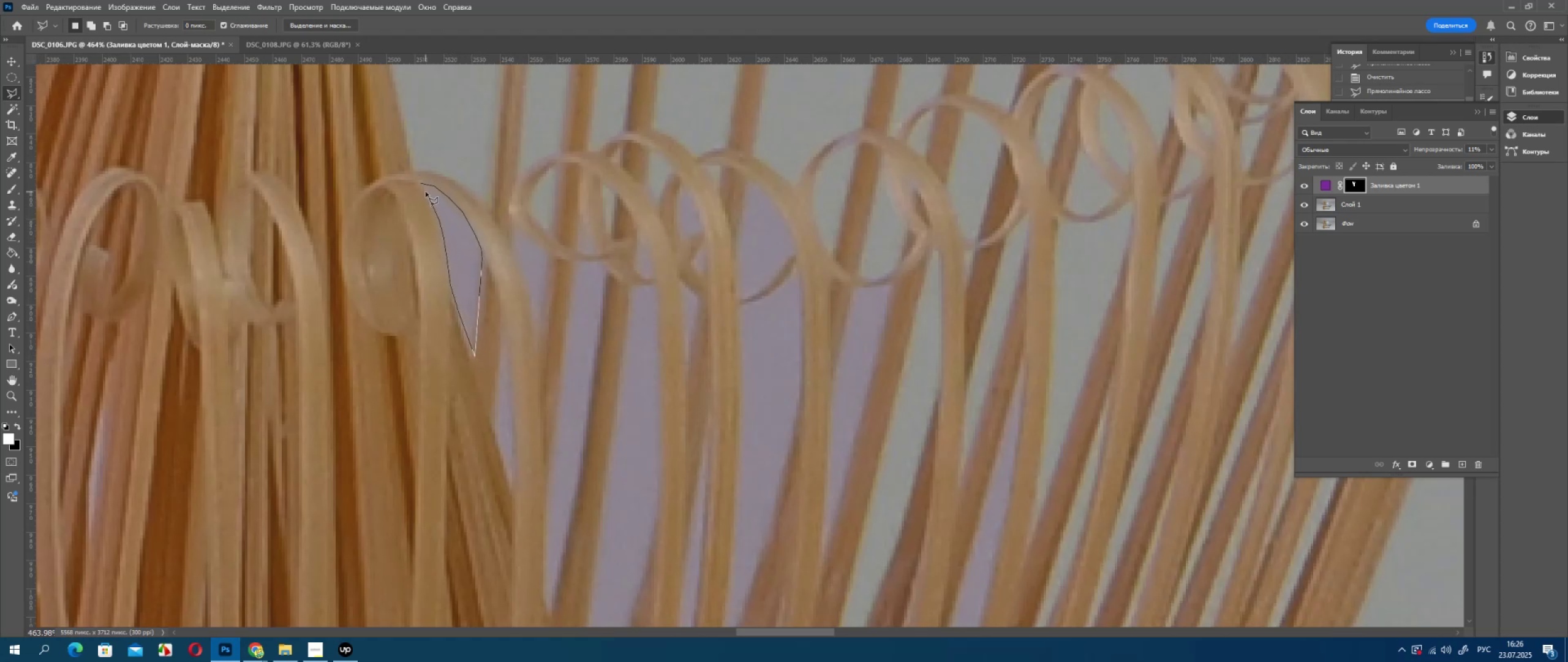 
left_click_drag(start_coordinate=[426, 192], to_coordinate=[424, 188])
 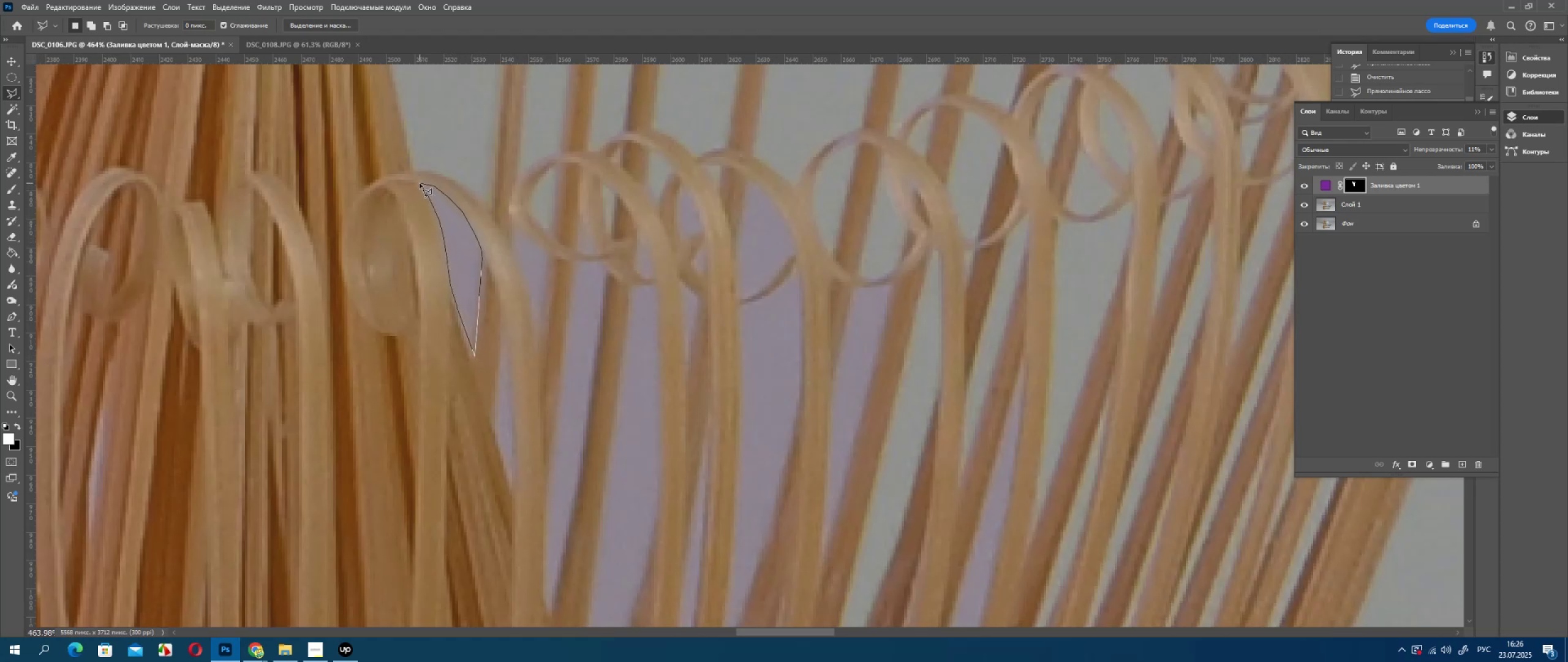 
triple_click([420, 183])
 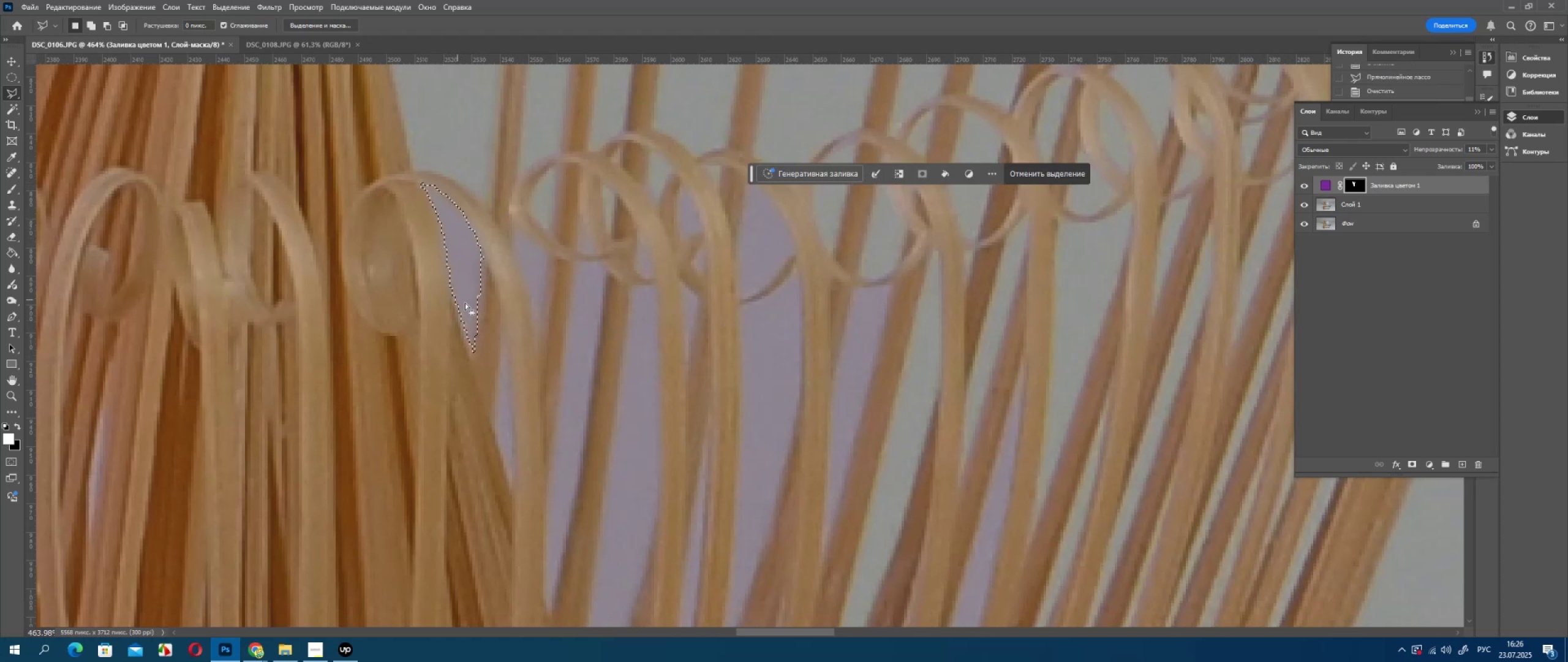 
key(Delete)
 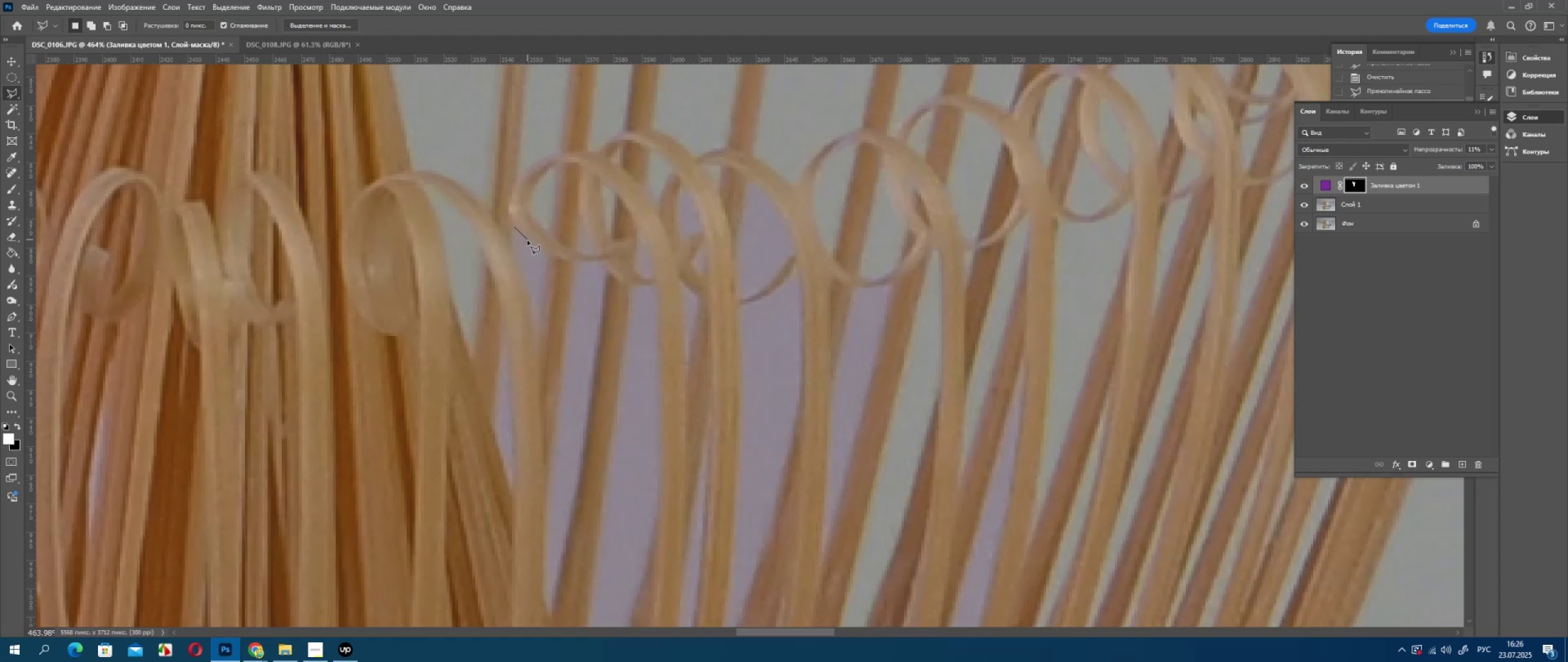 
left_click_drag(start_coordinate=[533, 243], to_coordinate=[537, 245])
 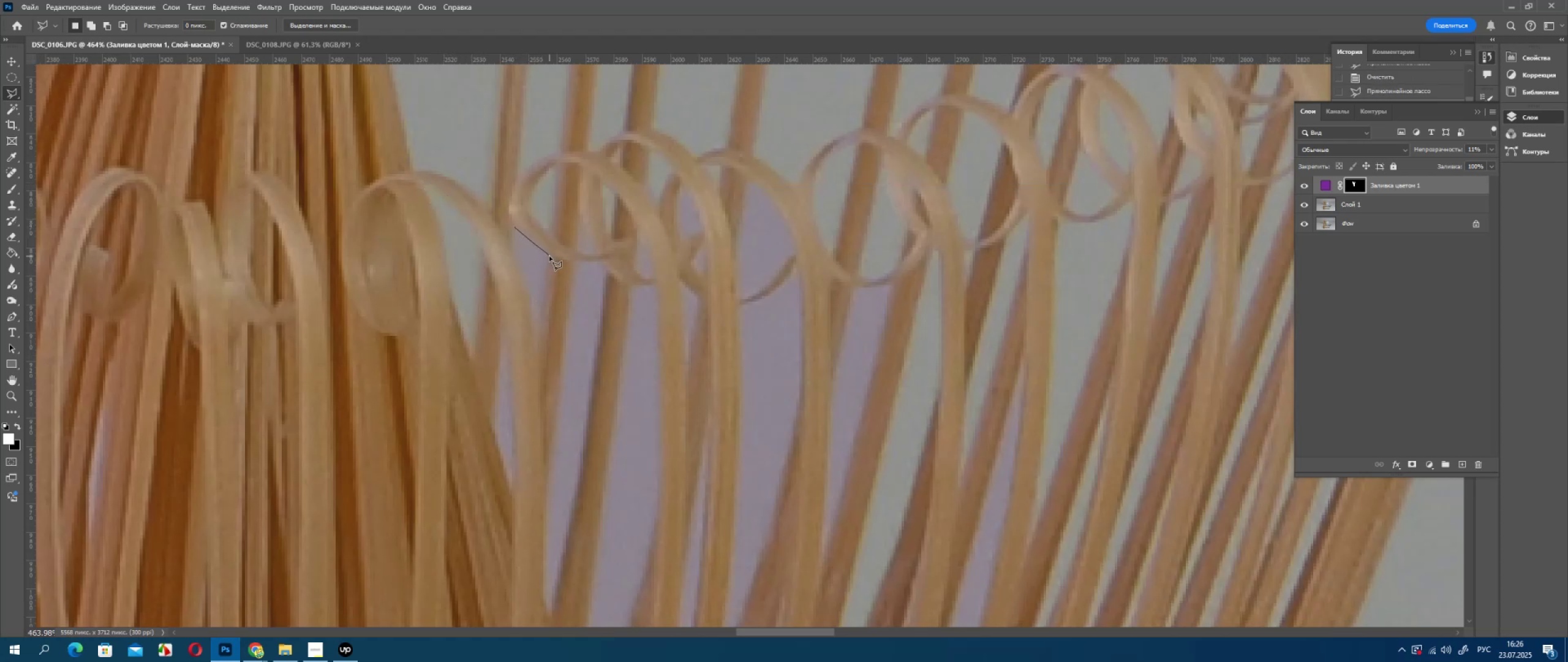 
left_click_drag(start_coordinate=[549, 257], to_coordinate=[549, 261])
 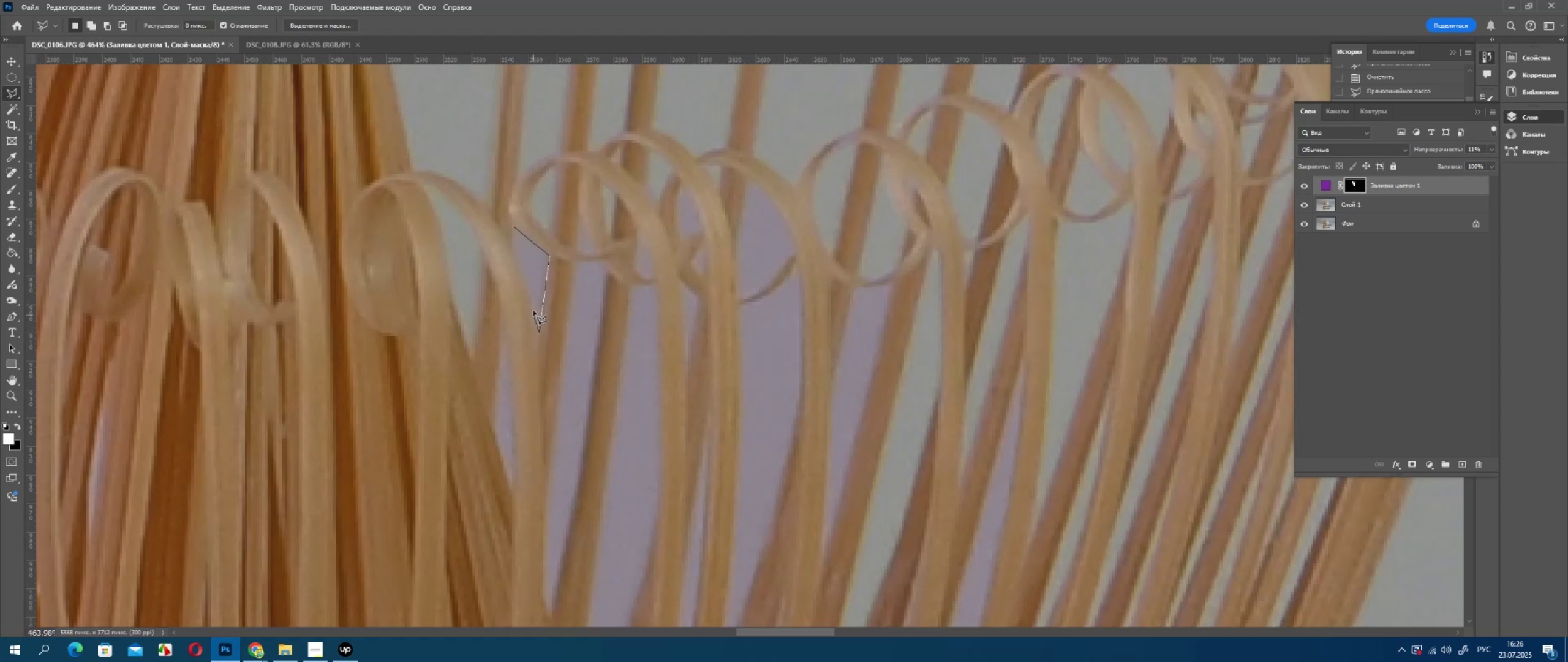 
left_click_drag(start_coordinate=[533, 303], to_coordinate=[532, 299])
 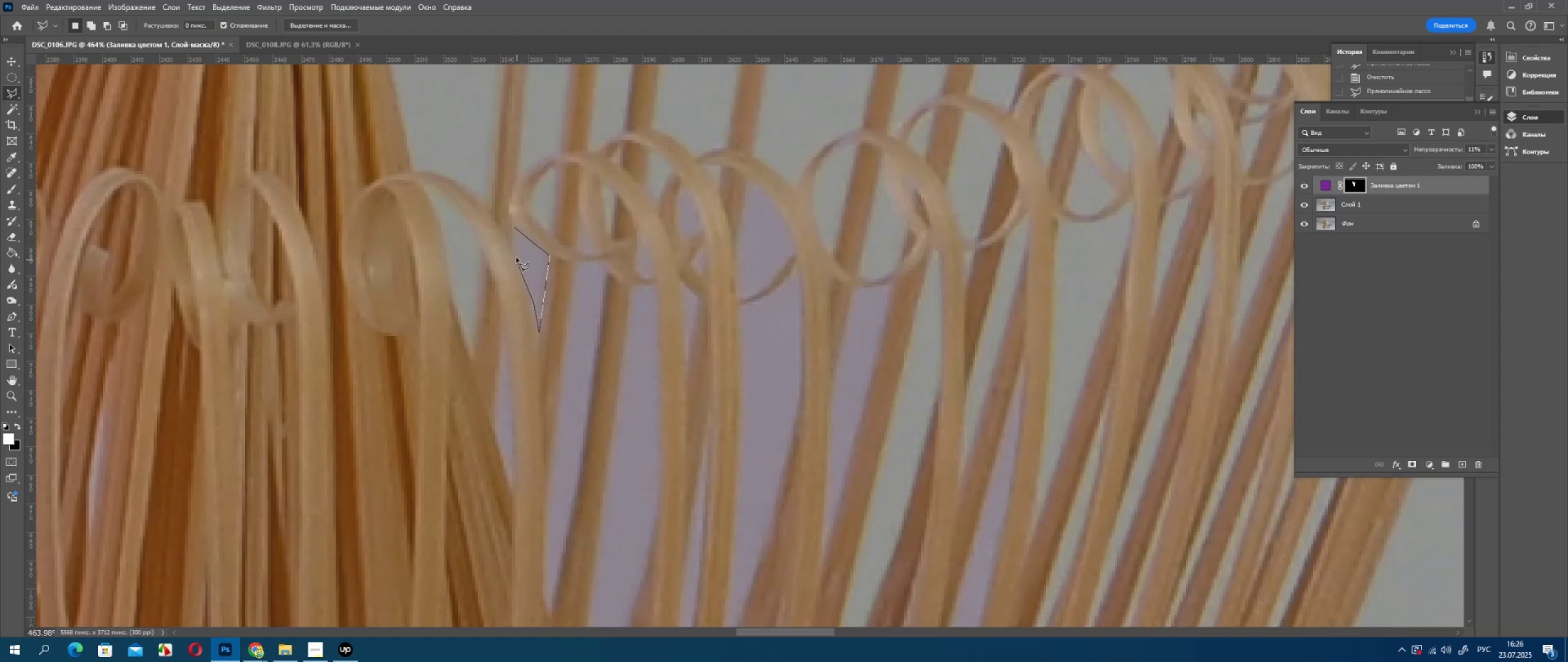 
left_click_drag(start_coordinate=[515, 252], to_coordinate=[514, 248])
 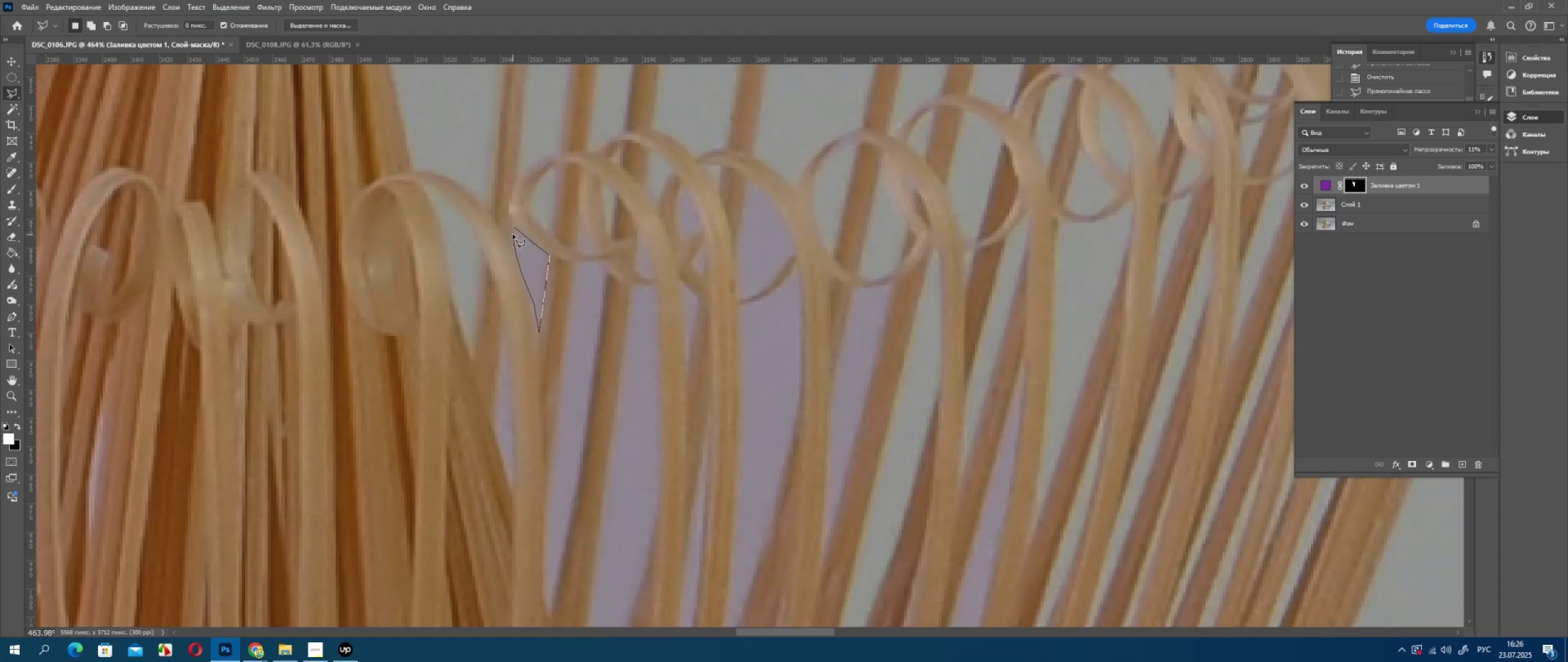 
double_click([513, 235])
 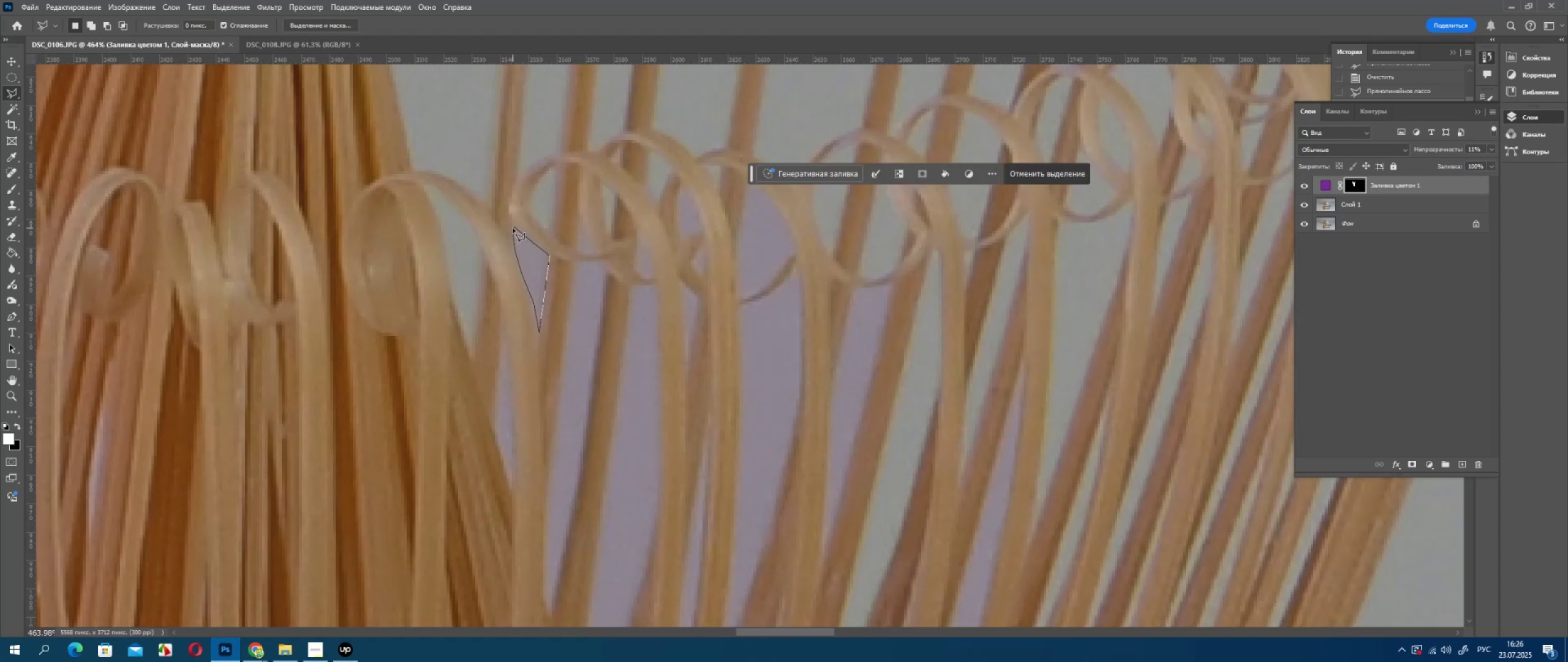 
triple_click([513, 228])
 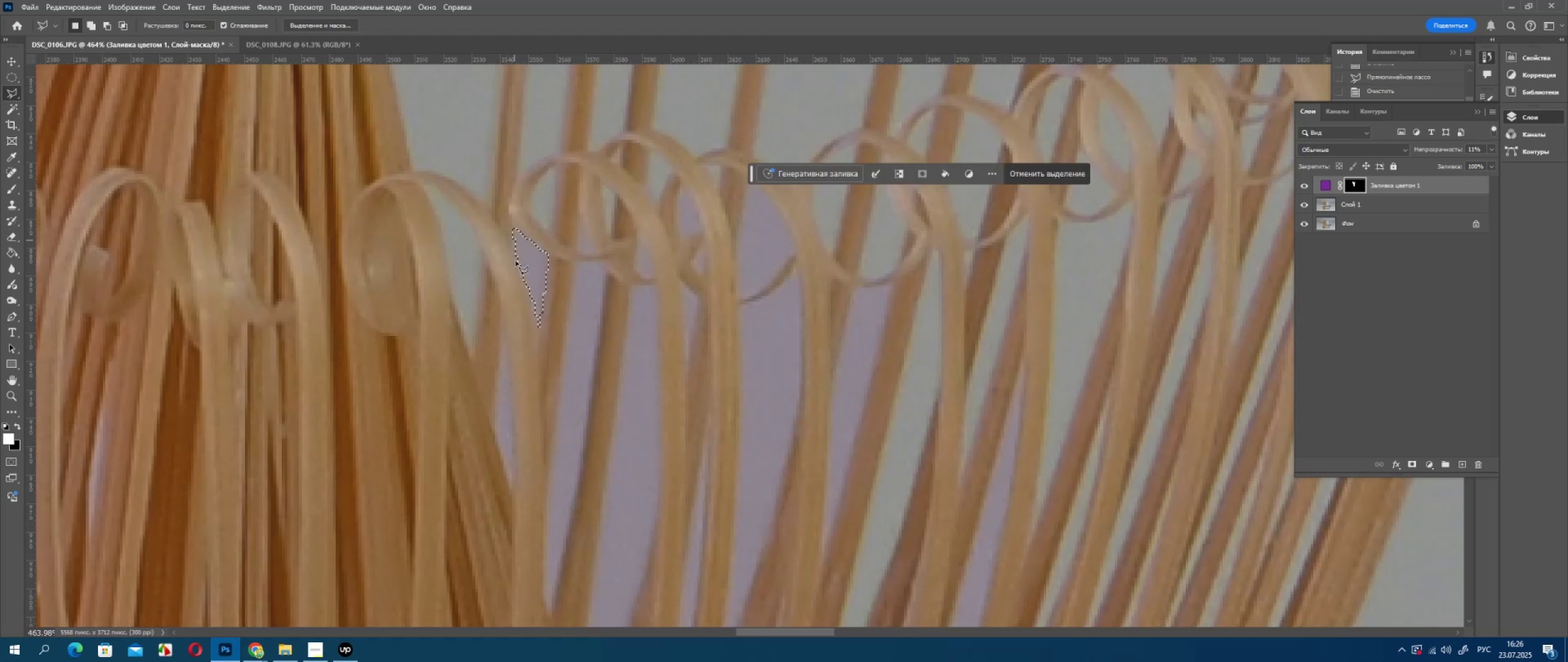 
key(Delete)
 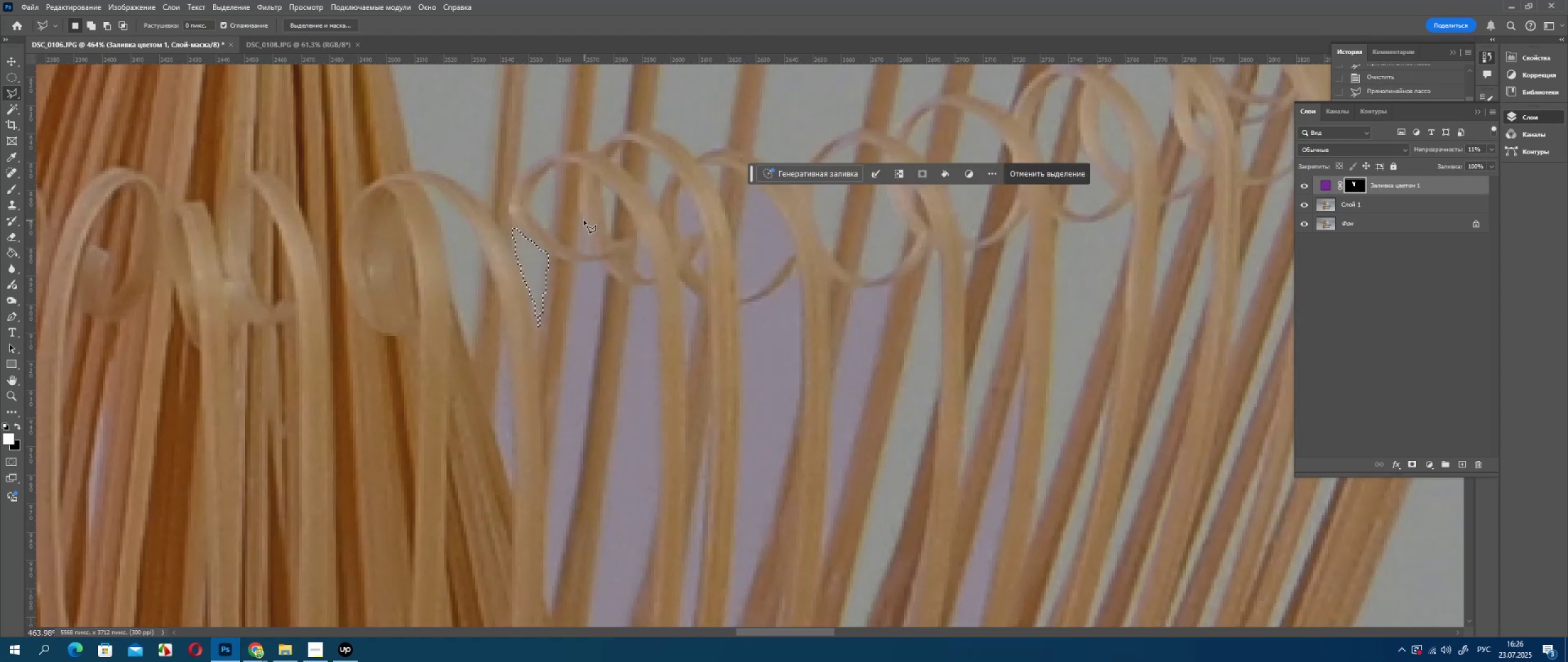 
left_click([581, 219])
 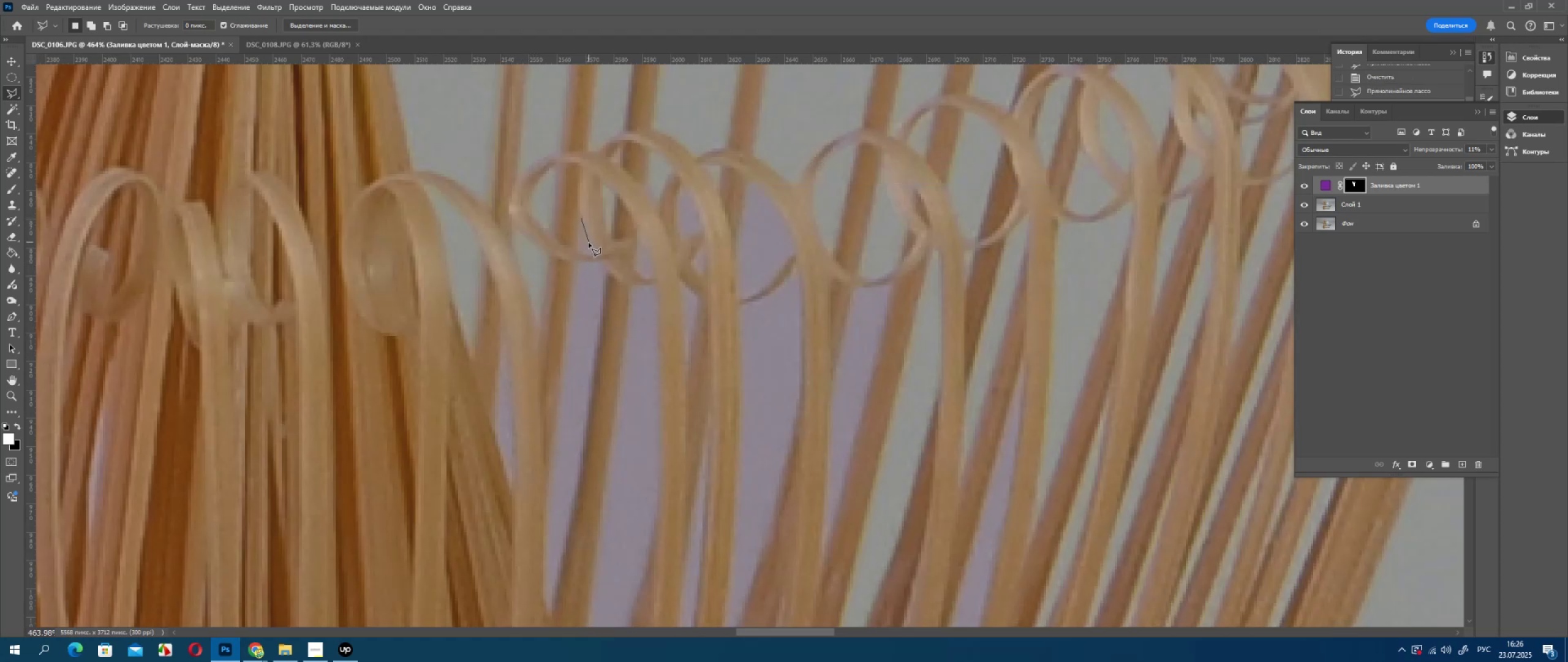 
left_click_drag(start_coordinate=[589, 243], to_coordinate=[590, 246])
 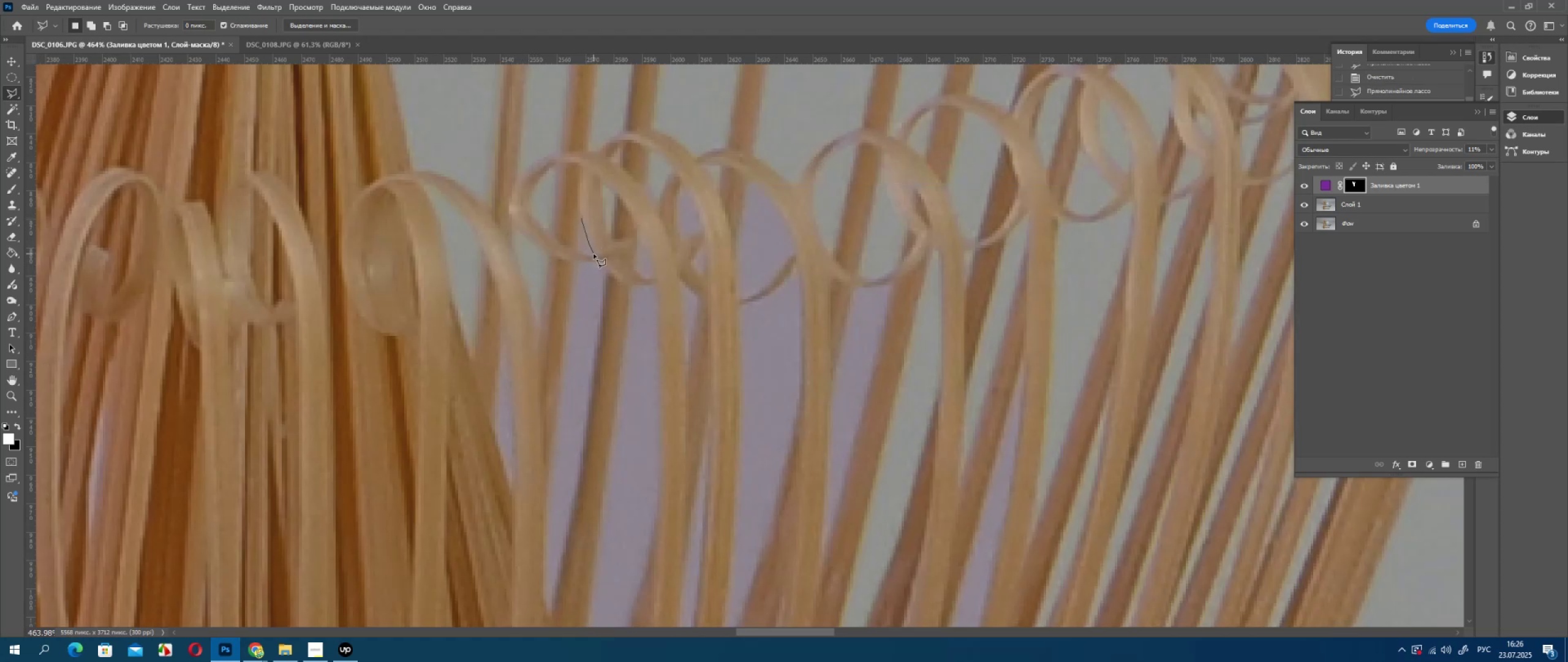 
left_click([594, 254])
 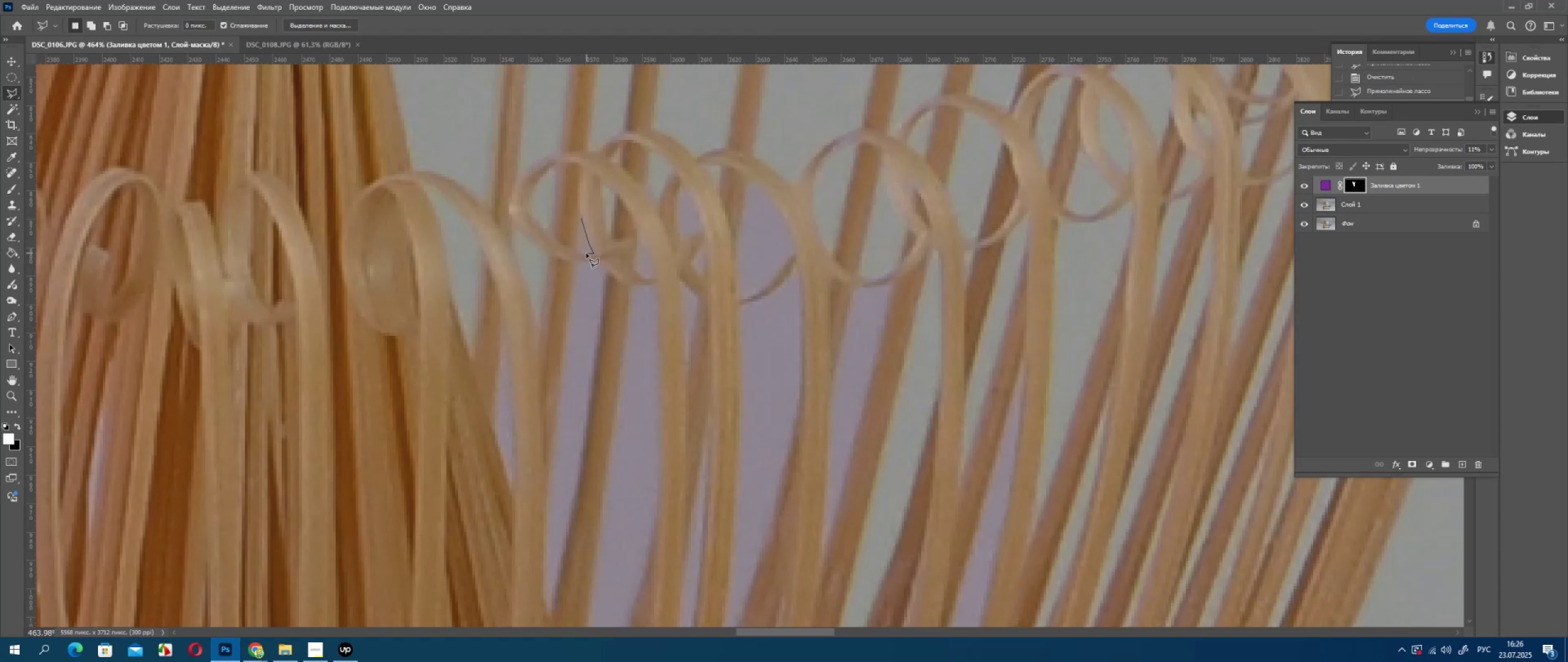 
left_click_drag(start_coordinate=[587, 253], to_coordinate=[583, 253])
 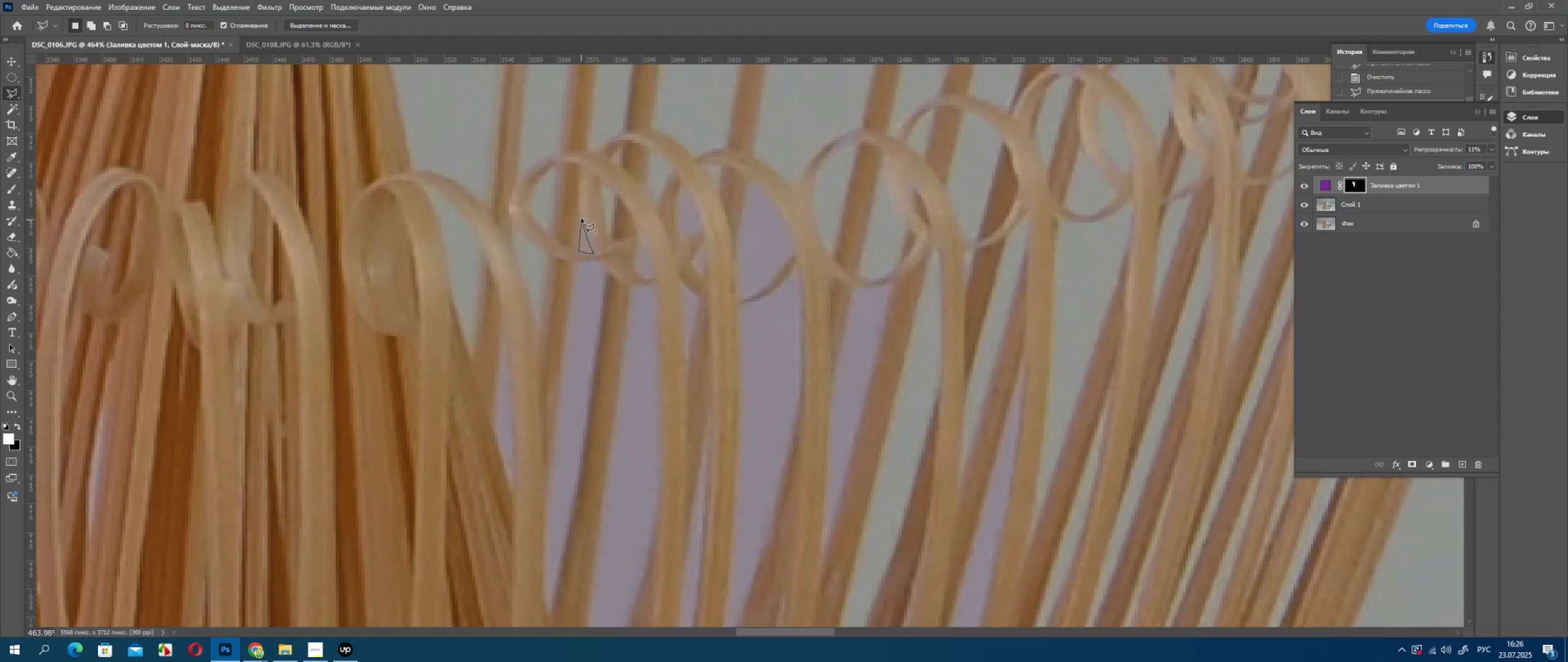 
key(Delete)
 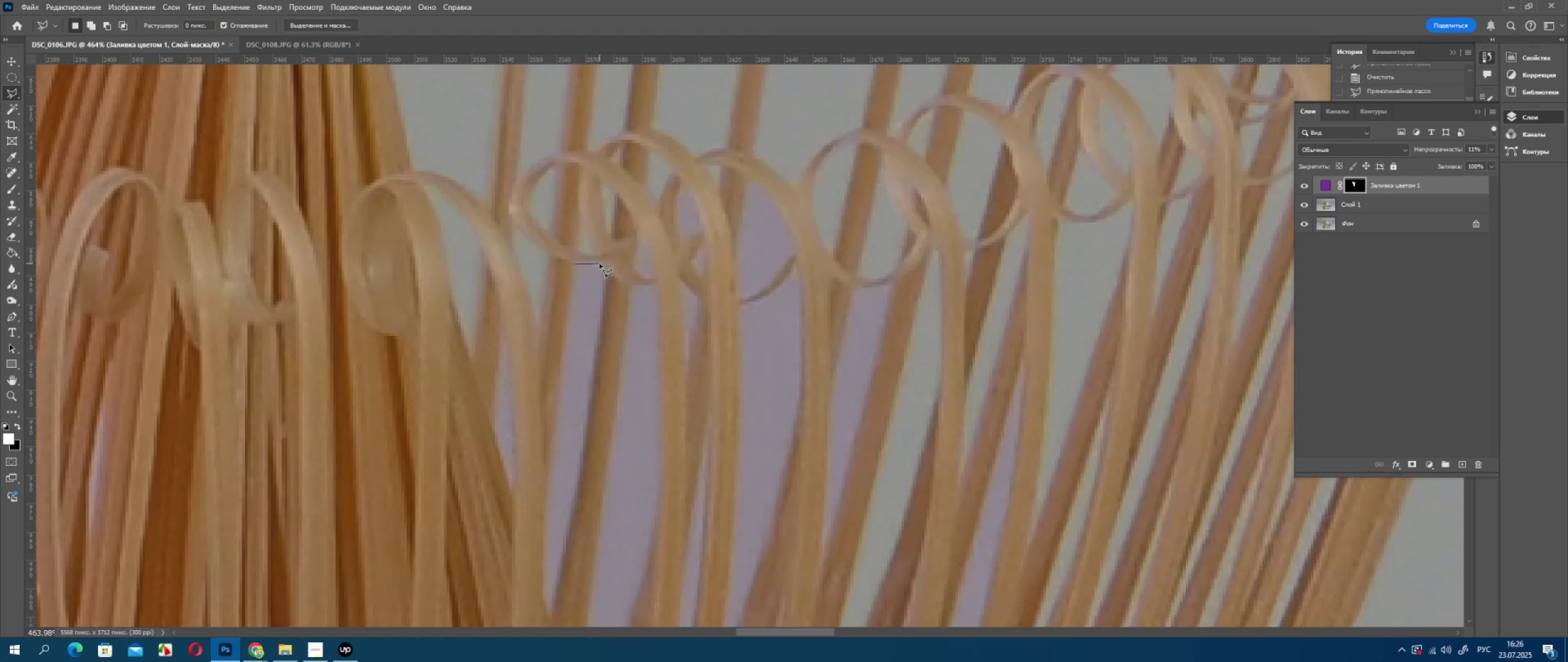 
left_click([600, 263])
 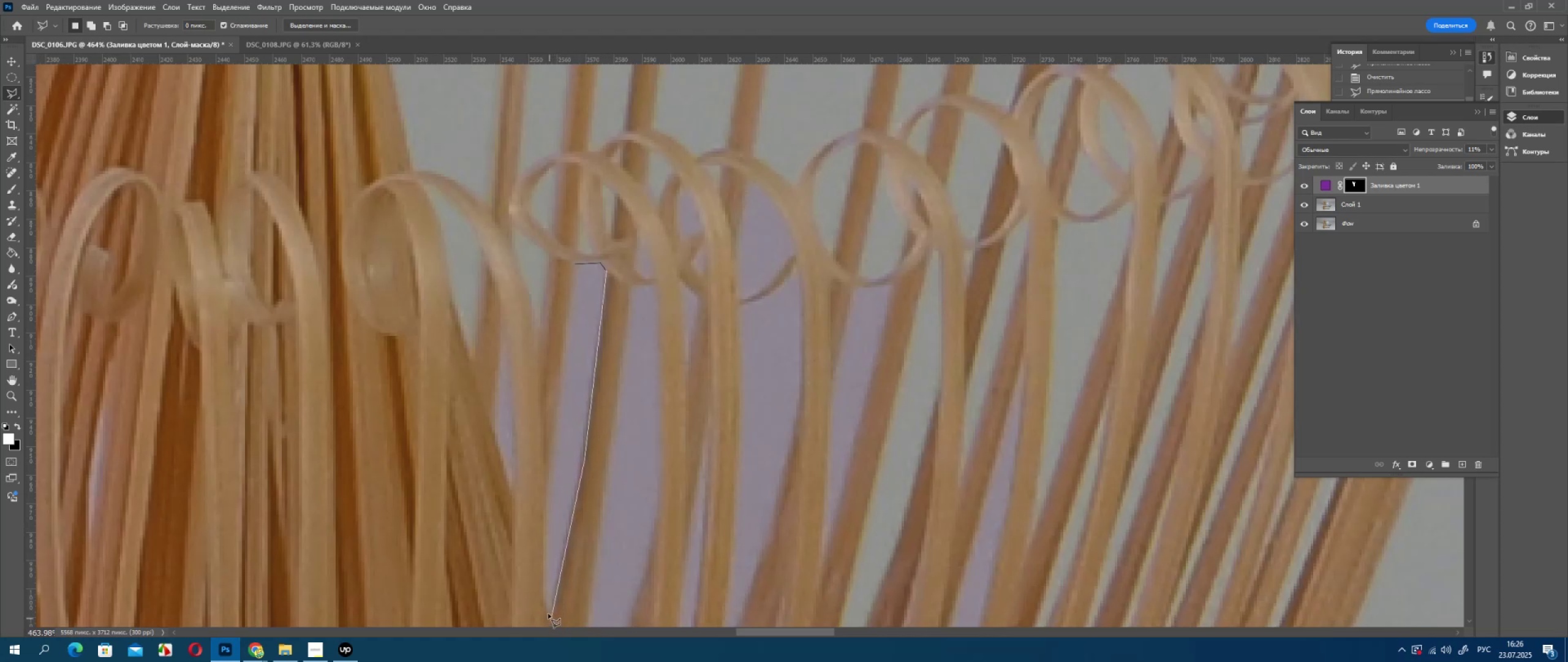 
left_click_drag(start_coordinate=[545, 568], to_coordinate=[545, 565])
 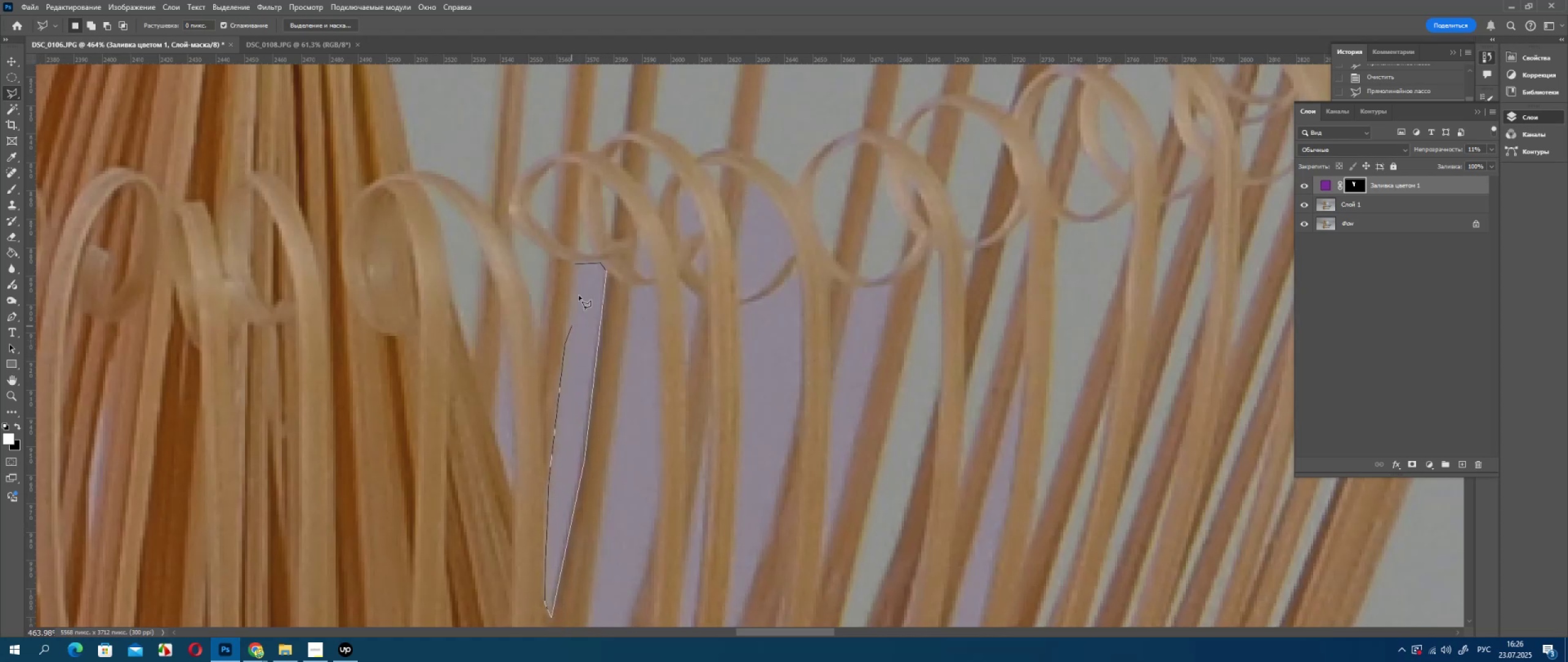 
left_click([575, 264])
 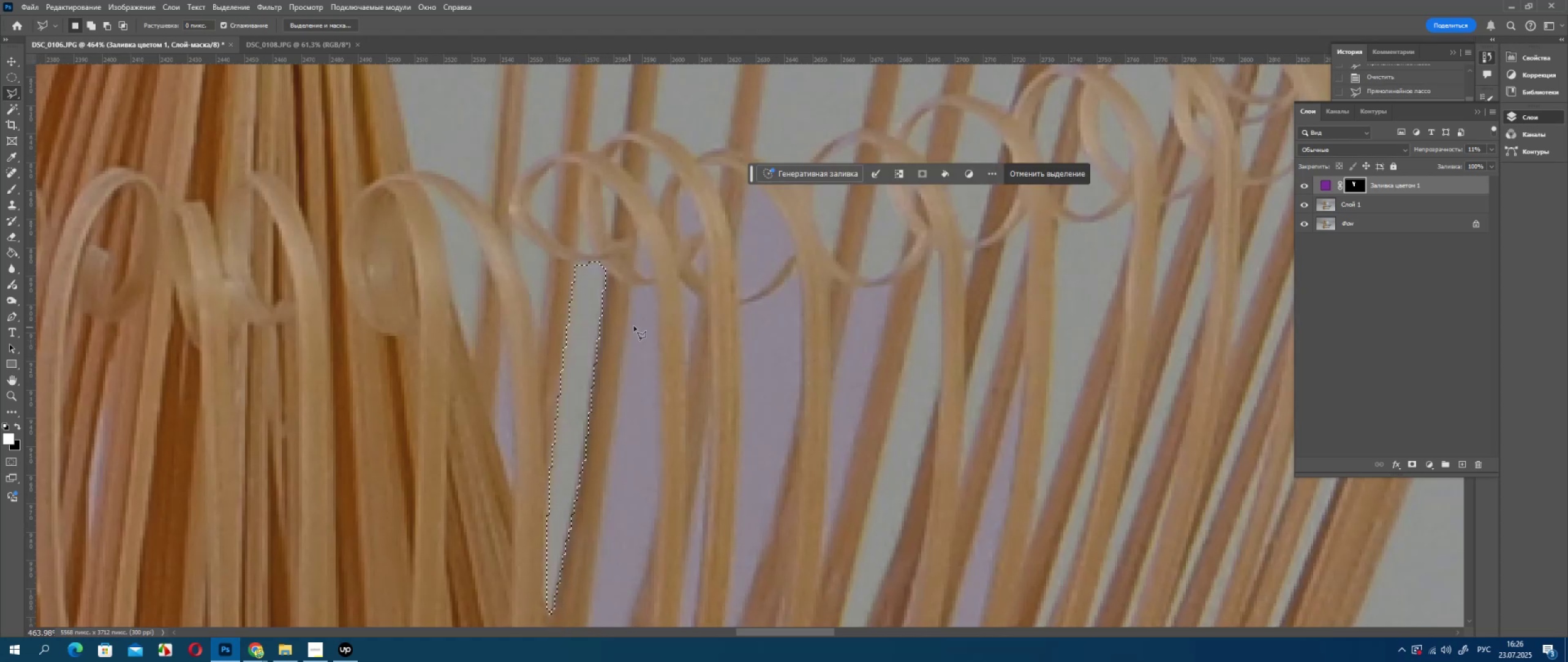 
key(Delete)
 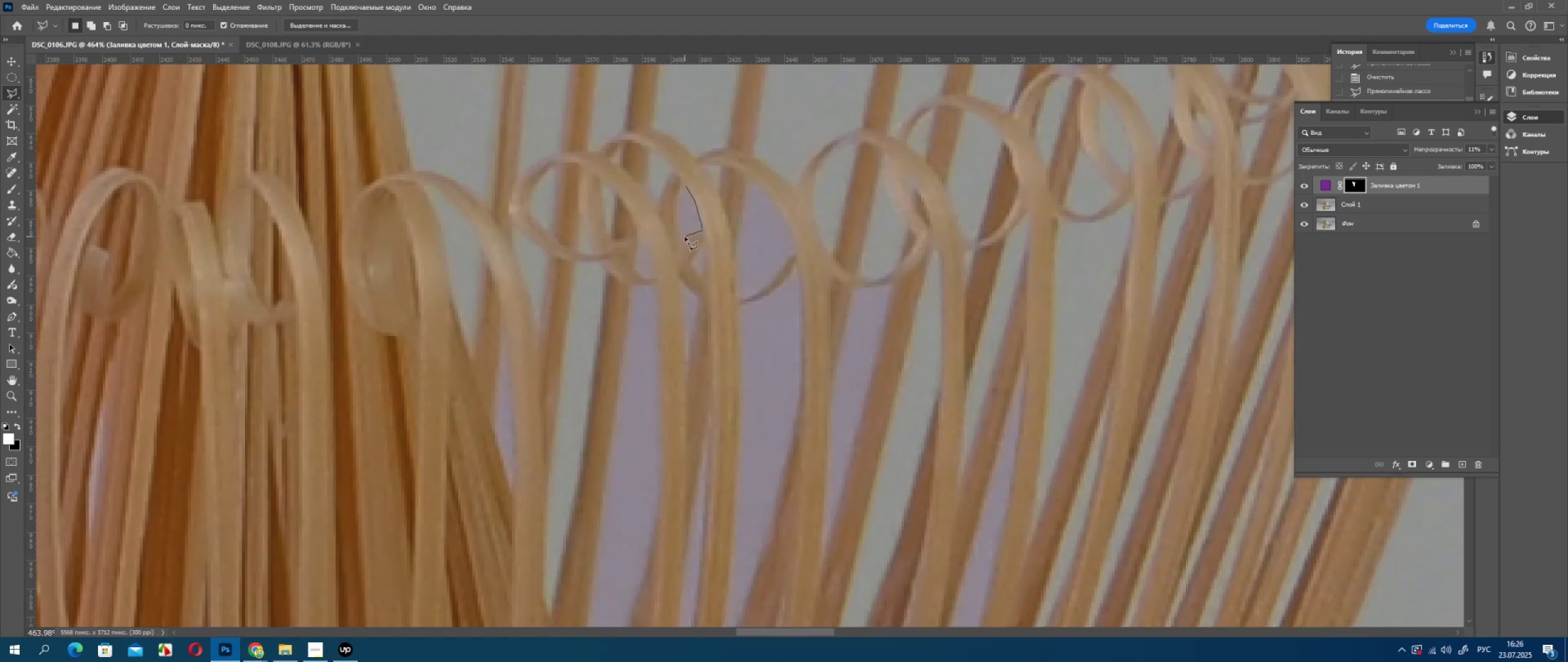 
left_click([674, 220])
 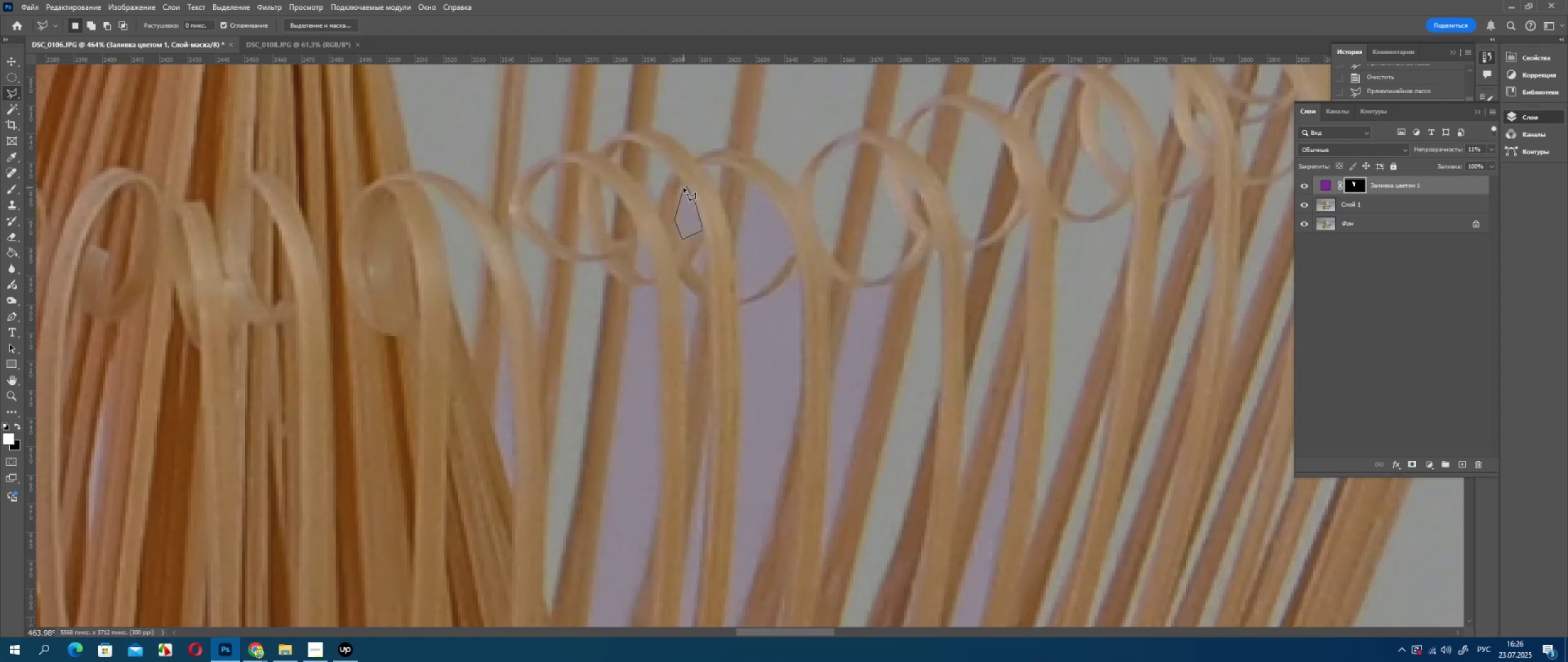 
left_click([684, 188])
 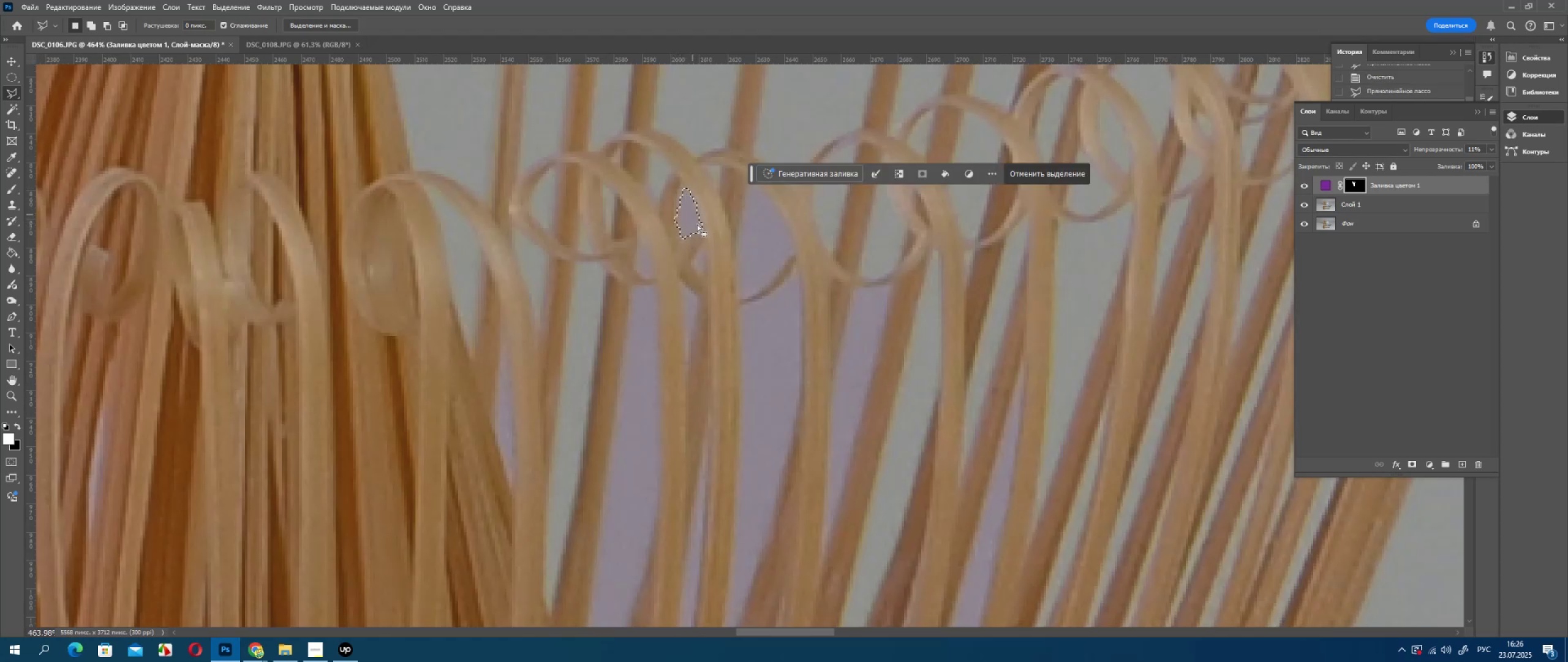 
key(Delete)
 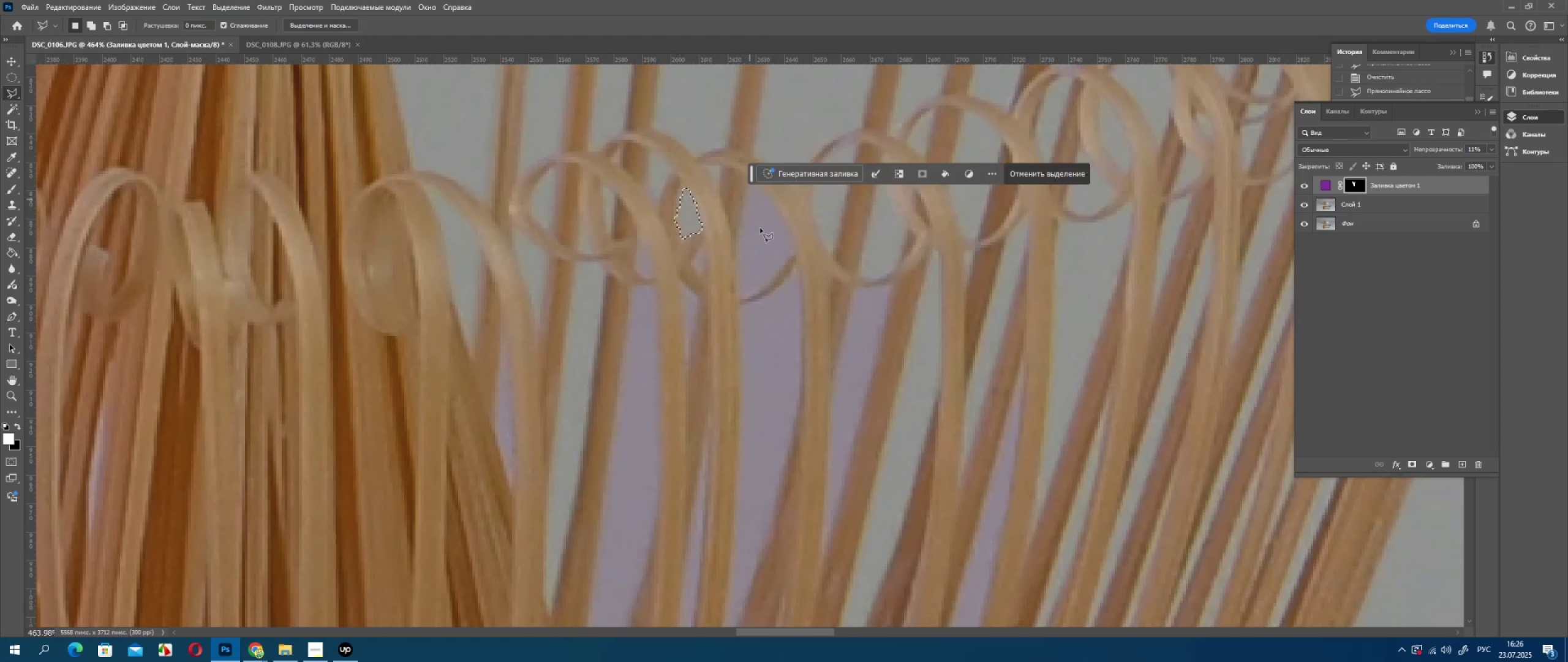 
scroll: coordinate [759, 246], scroll_direction: up, amount: 5.0
 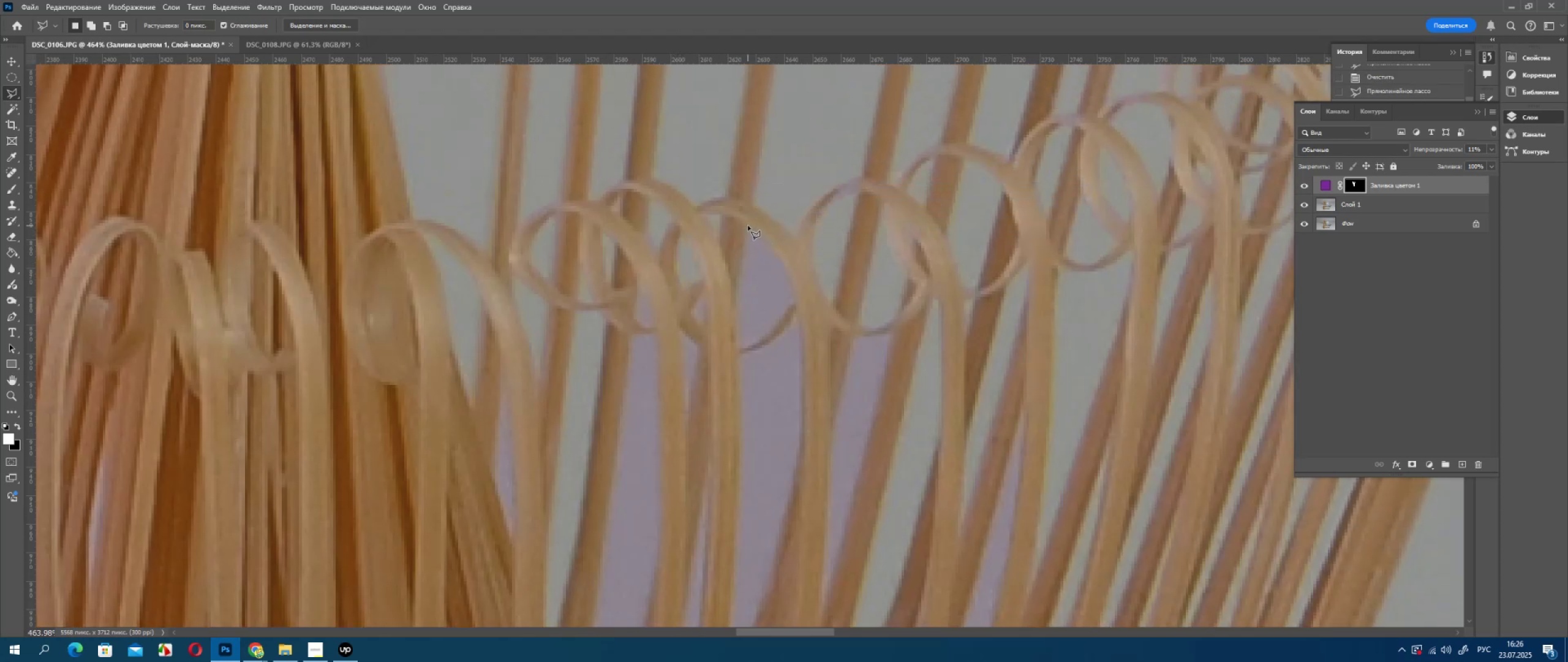 
left_click([748, 226])
 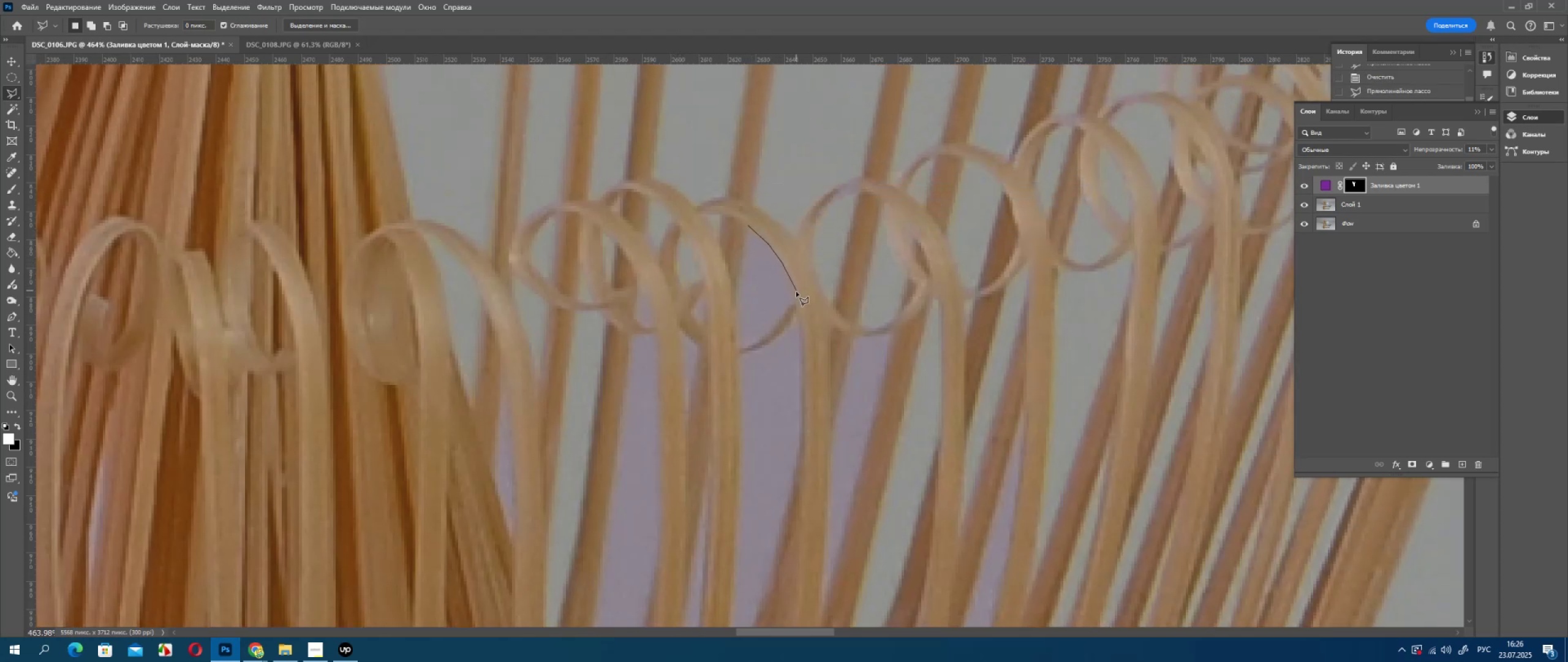 
left_click([795, 298])
 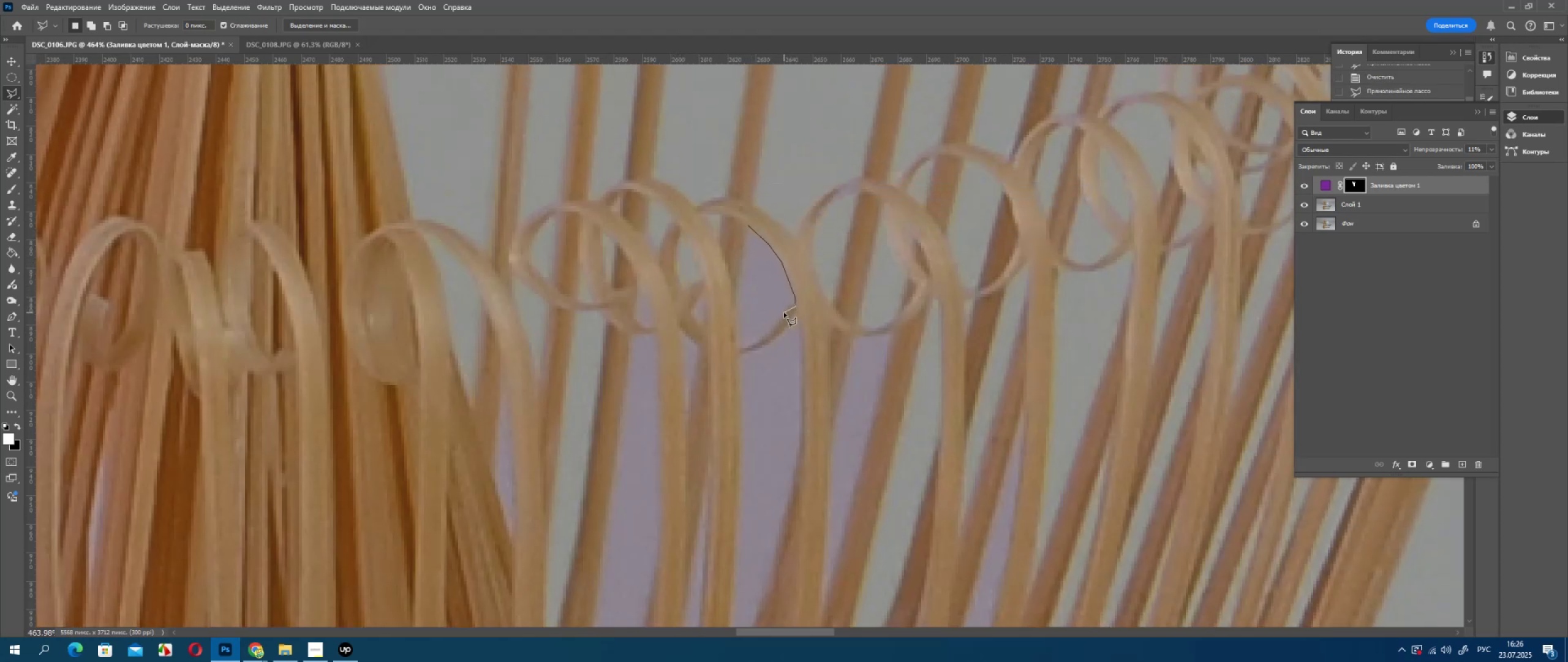 
left_click([784, 313])
 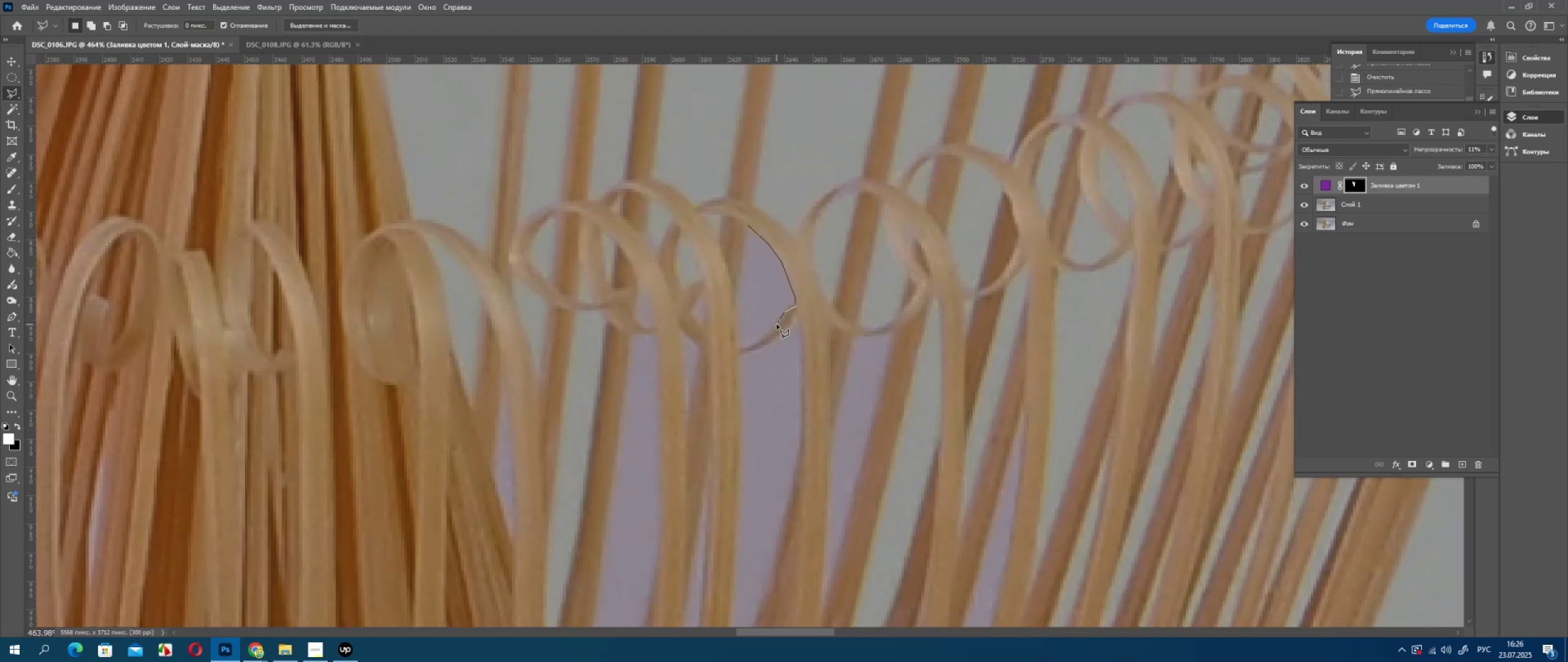 
left_click([777, 324])
 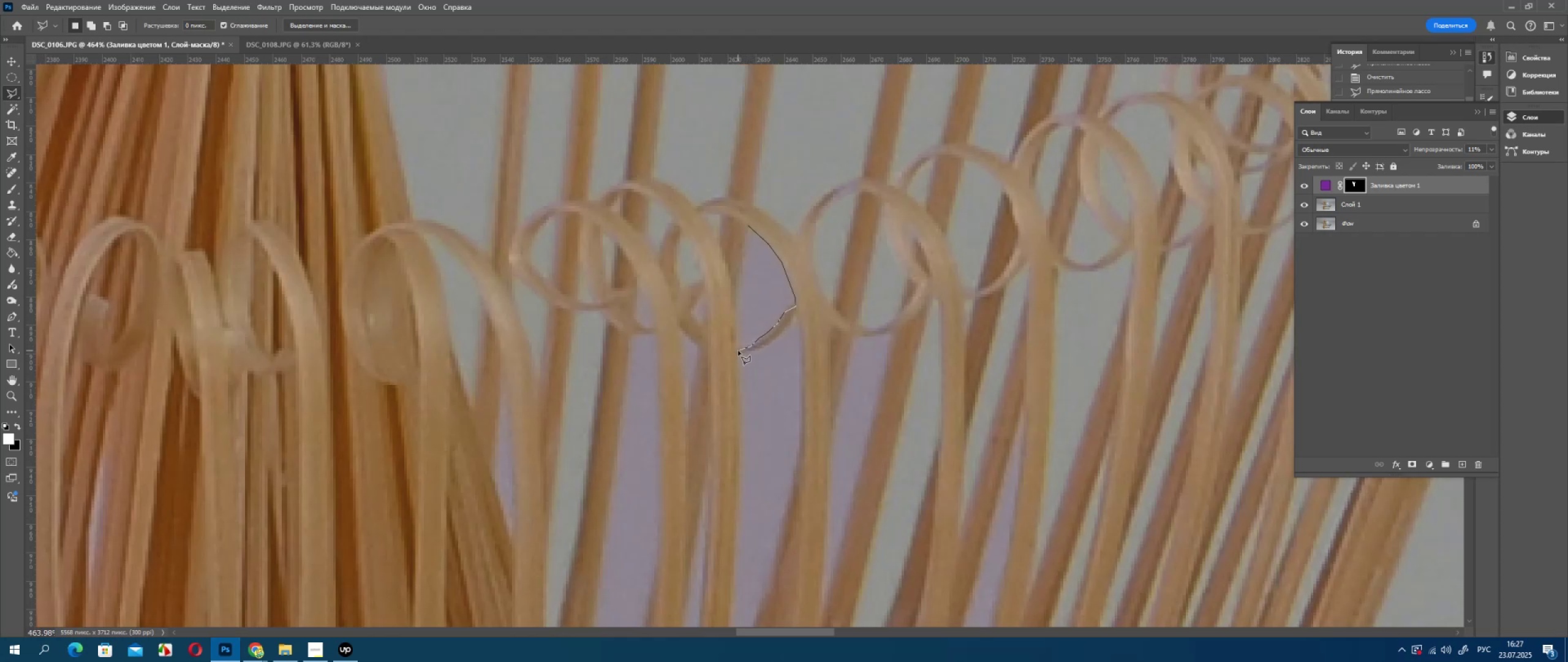 
left_click([739, 348])
 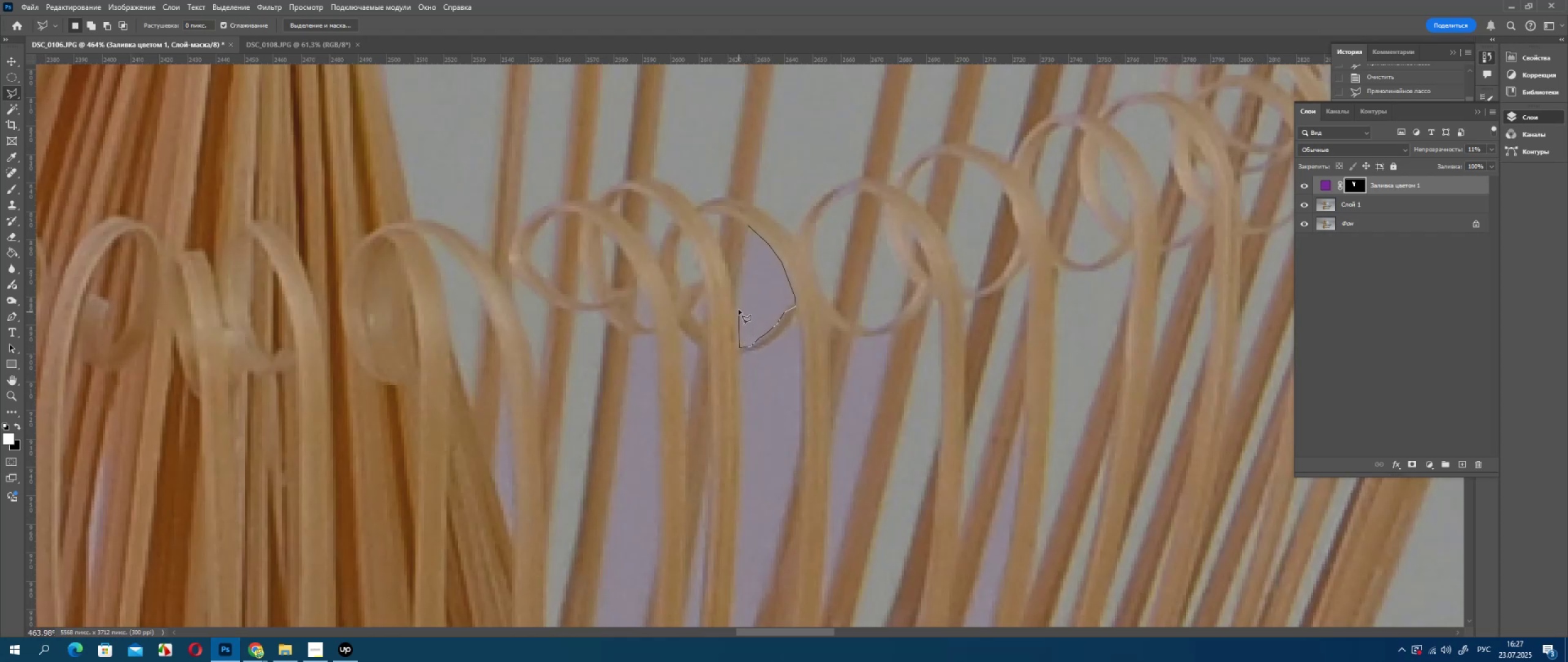 
left_click_drag(start_coordinate=[738, 306], to_coordinate=[738, 301])
 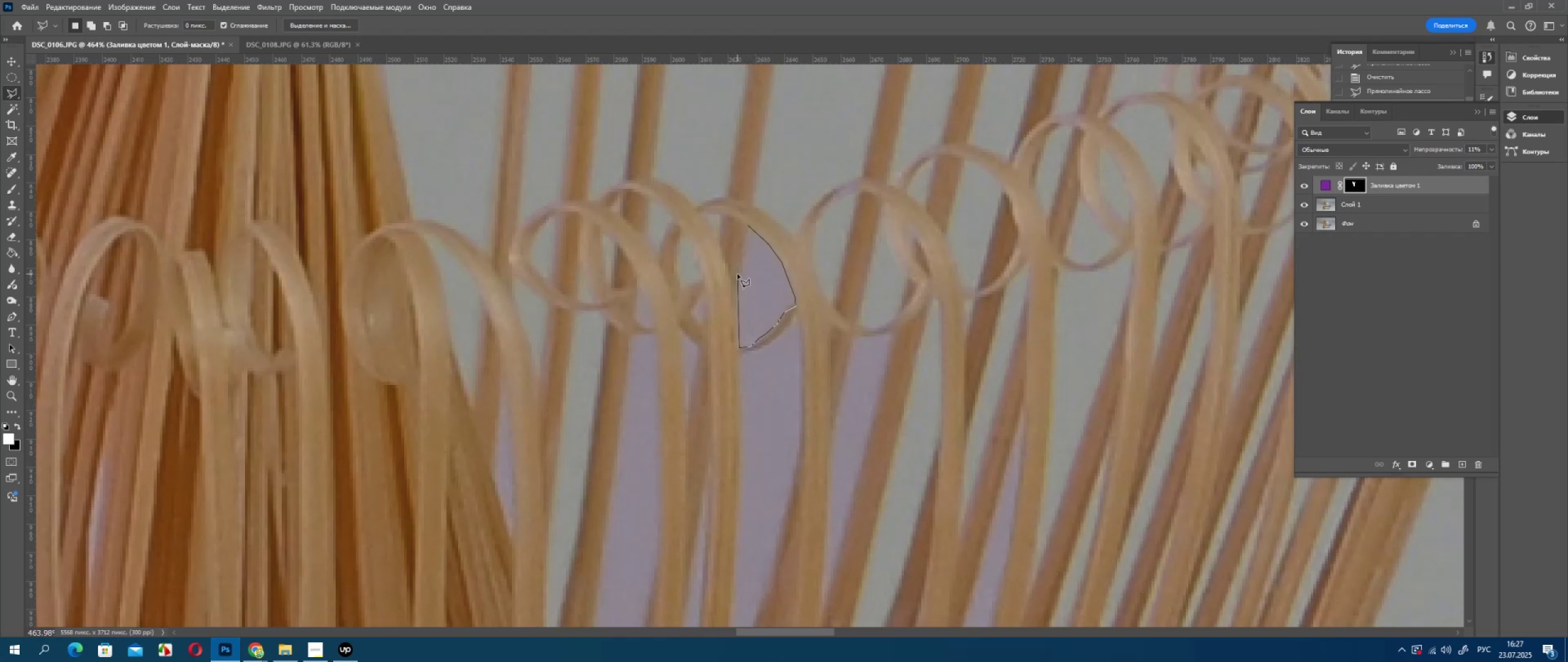 
left_click([737, 274])
 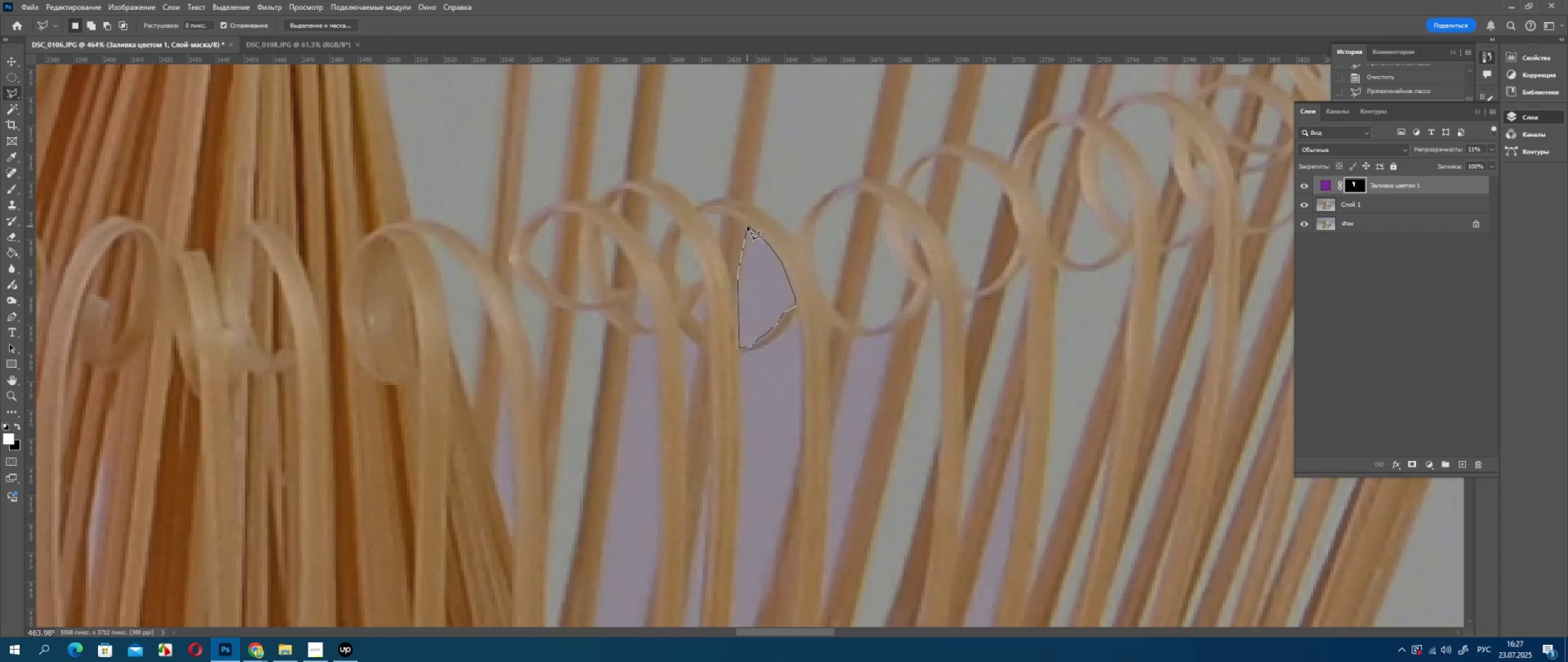 
left_click([747, 226])
 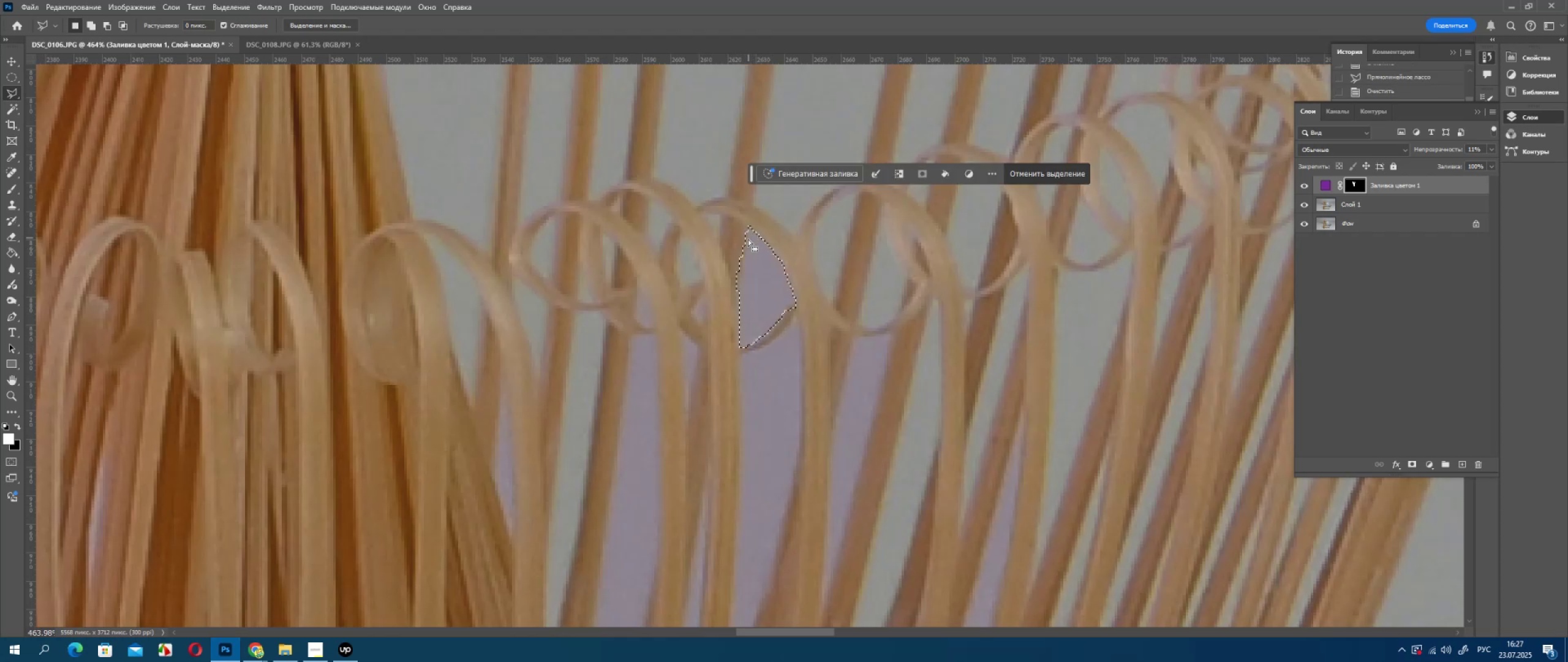 
key(Delete)
 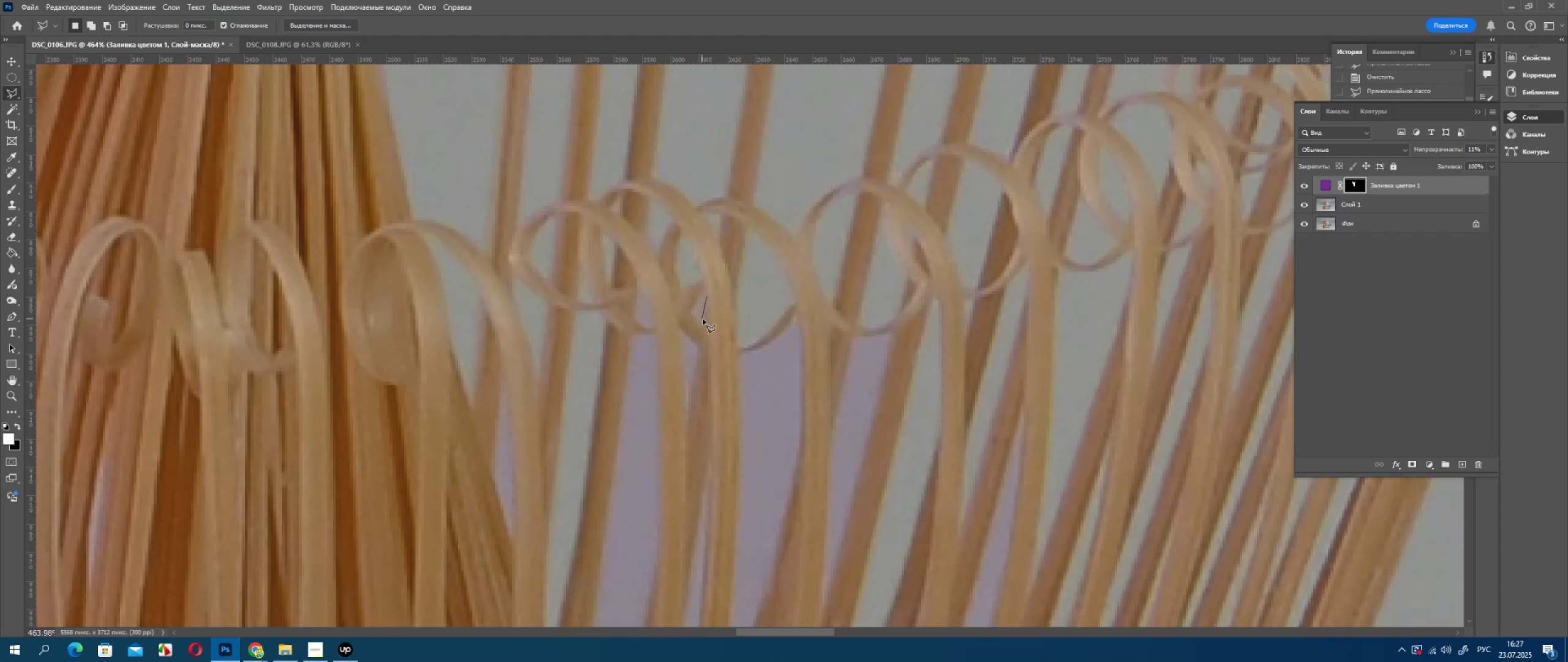 
left_click([704, 322])
 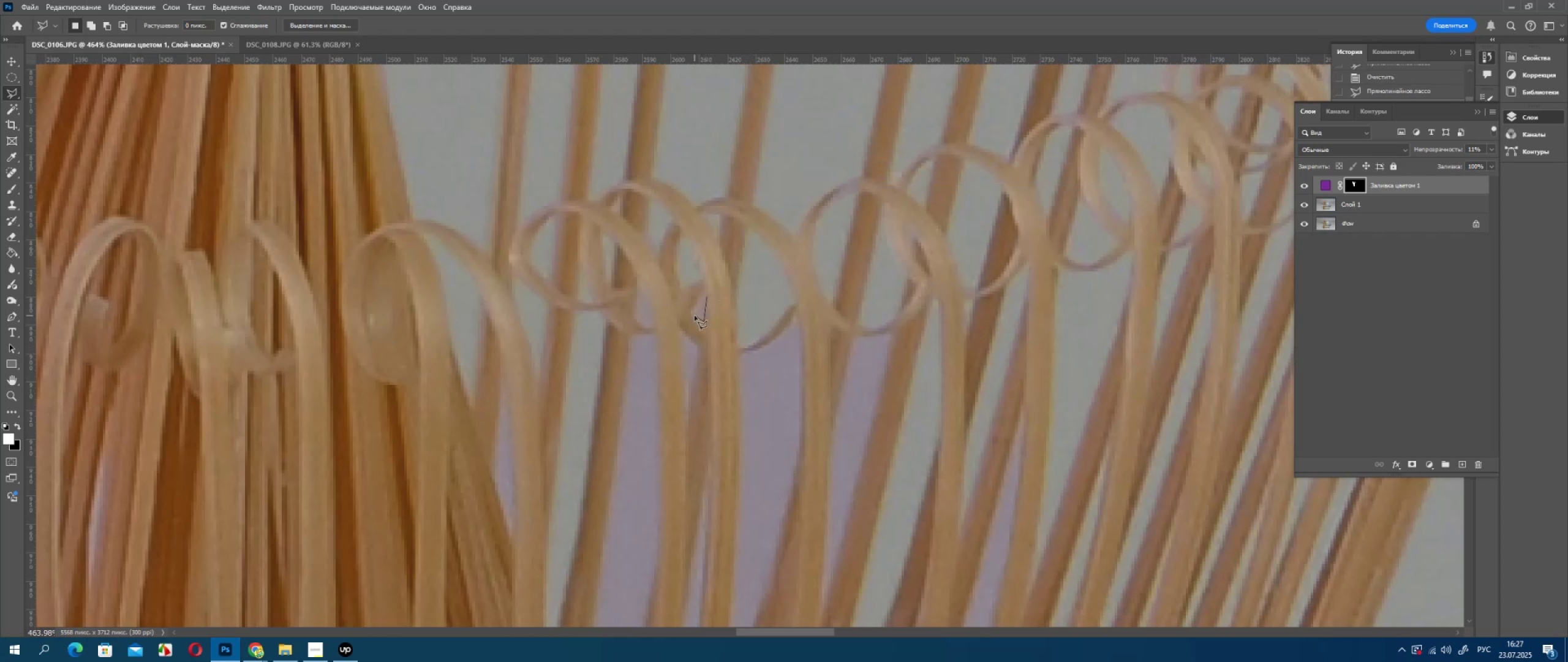 
left_click([695, 316])
 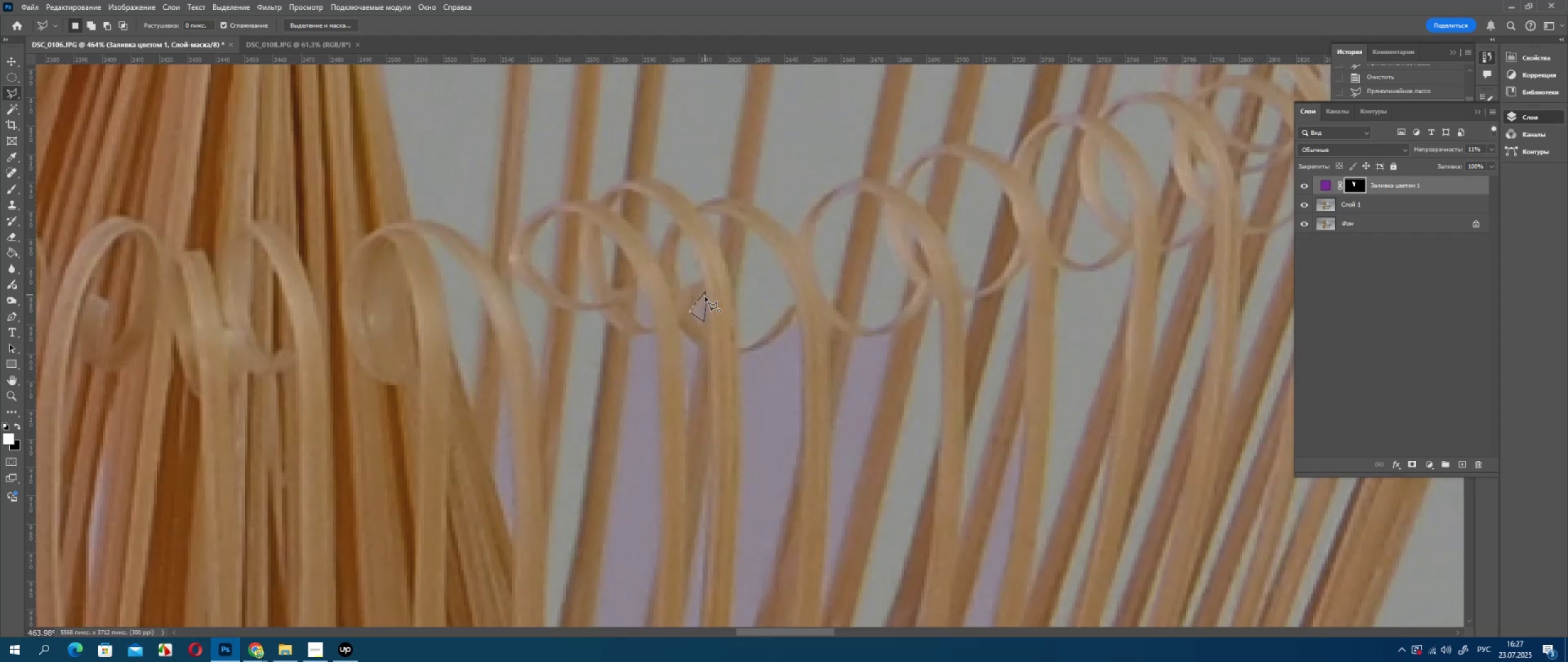 
double_click([705, 299])
 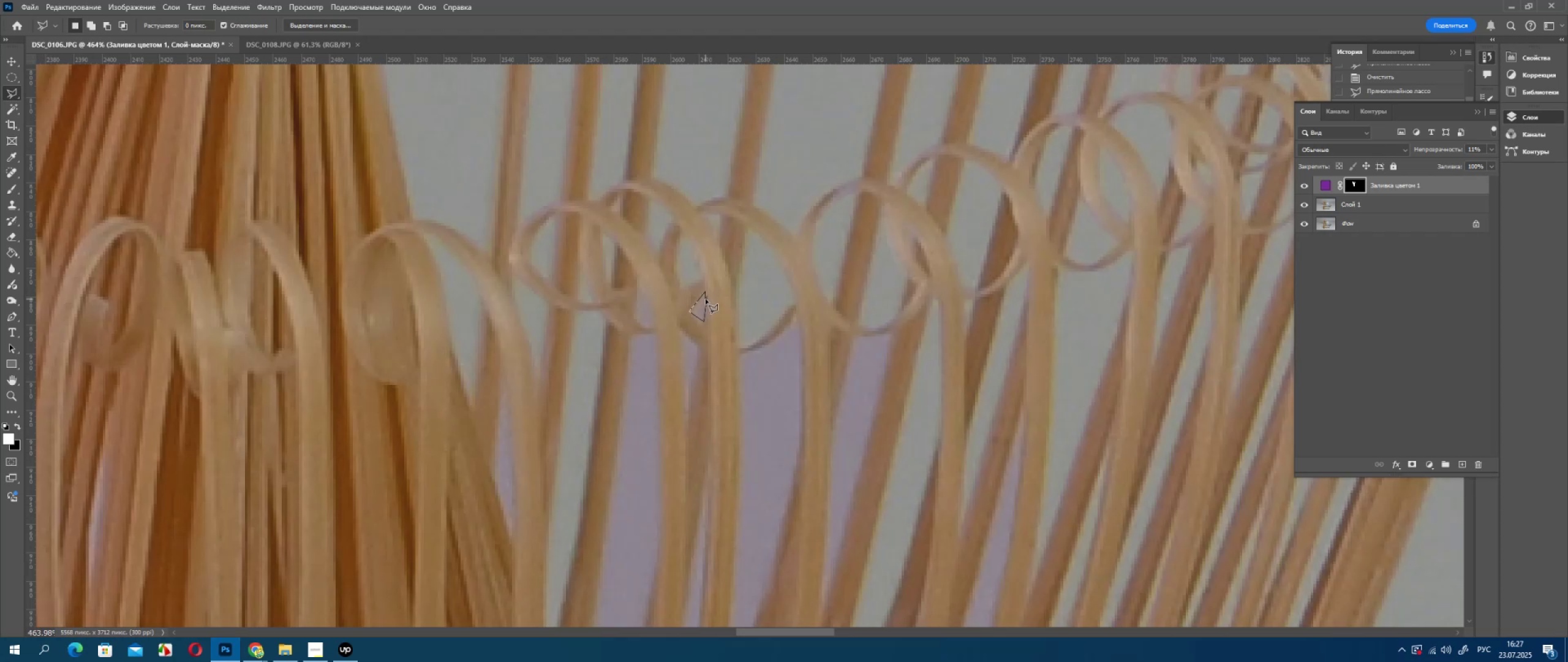 
triple_click([706, 299])
 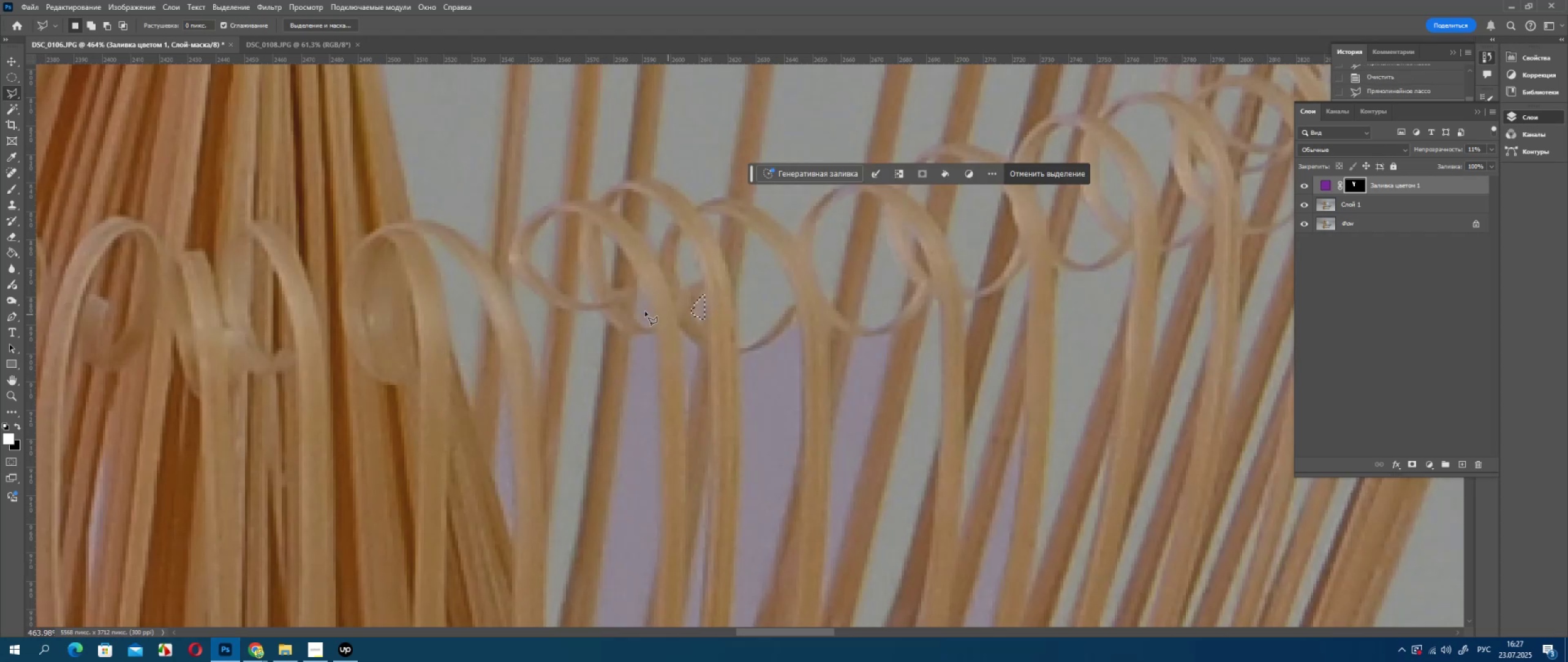 
key(Delete)
 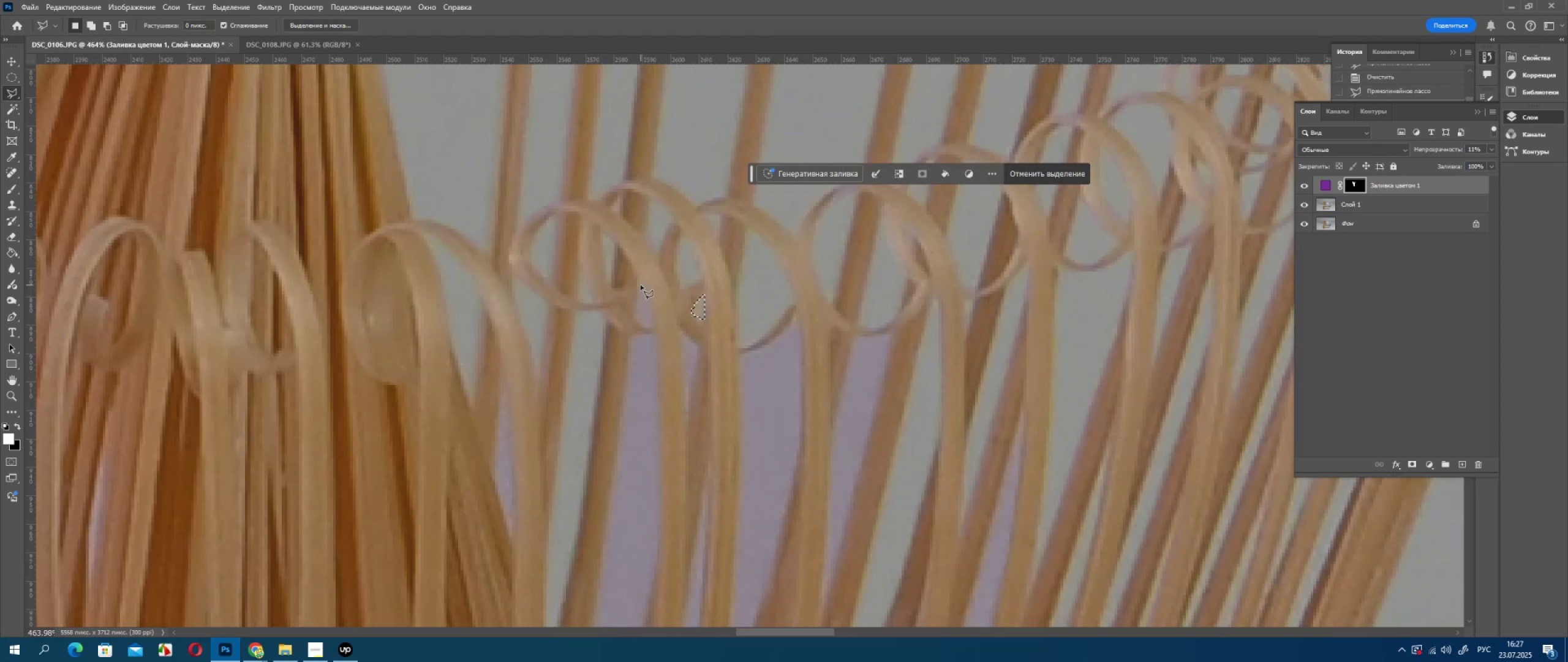 
left_click_drag(start_coordinate=[641, 285], to_coordinate=[646, 291])
 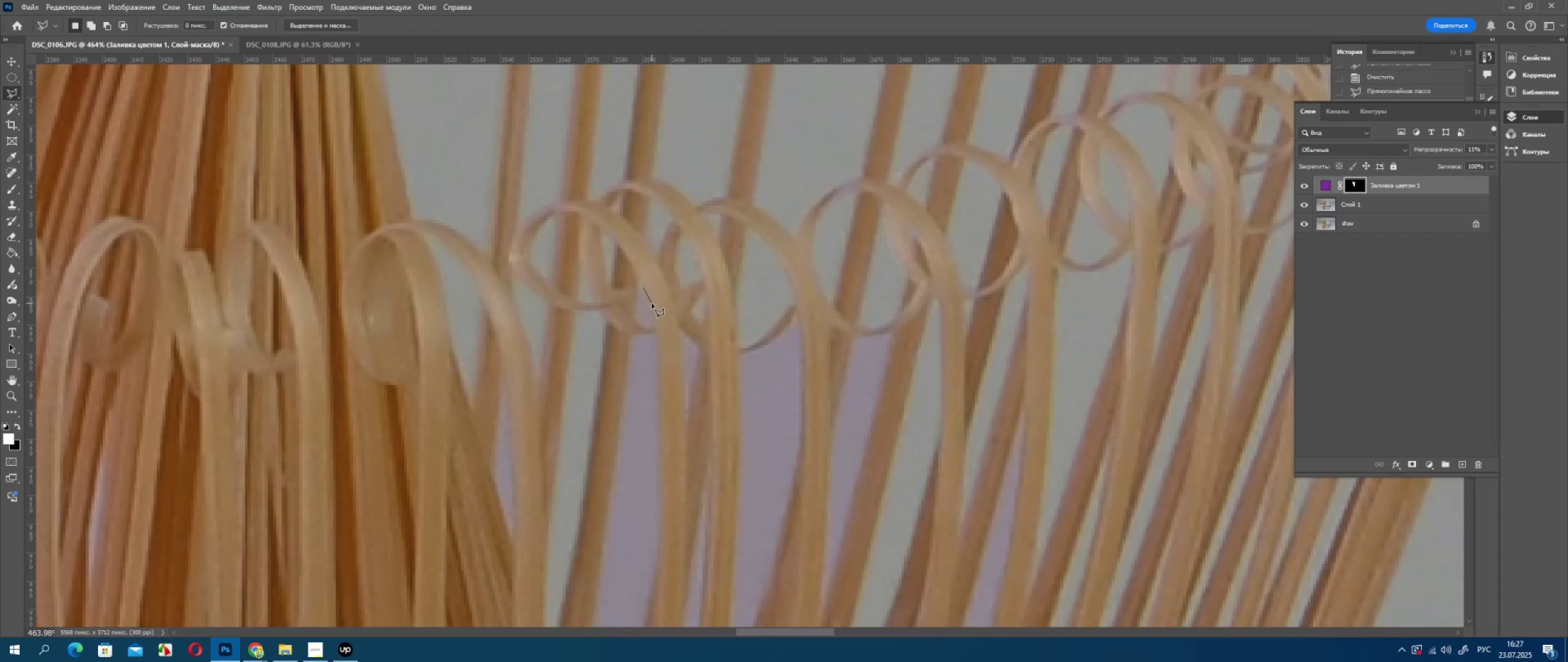 
left_click_drag(start_coordinate=[652, 303], to_coordinate=[652, 306])
 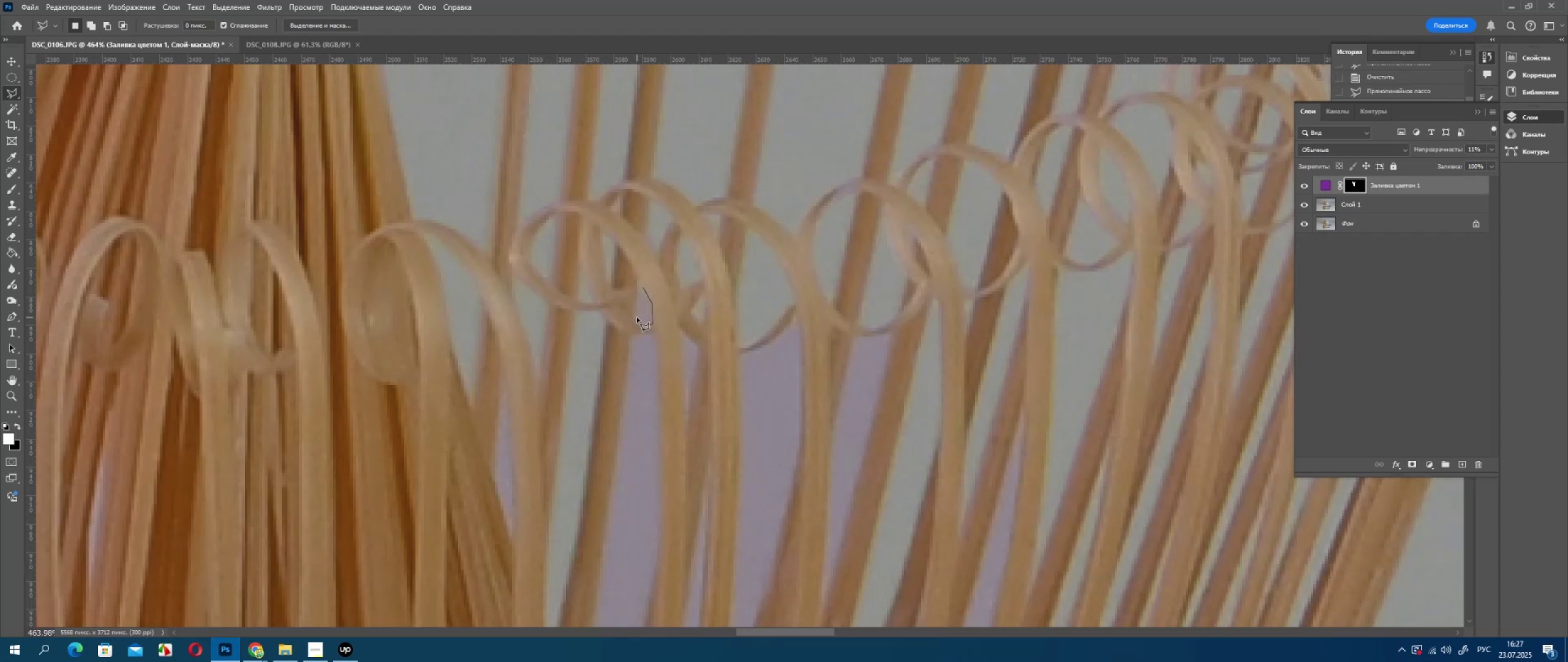 
left_click_drag(start_coordinate=[636, 306], to_coordinate=[638, 303])
 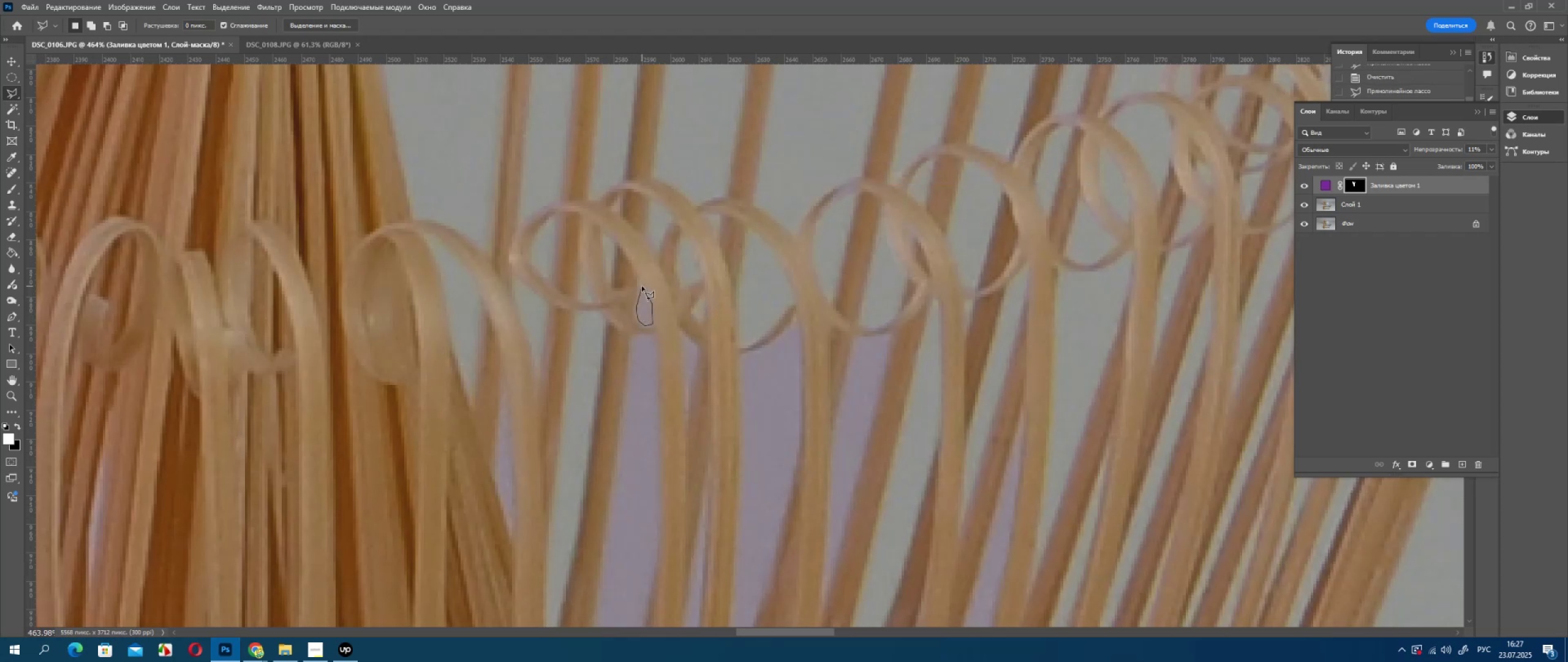 
left_click([642, 286])
 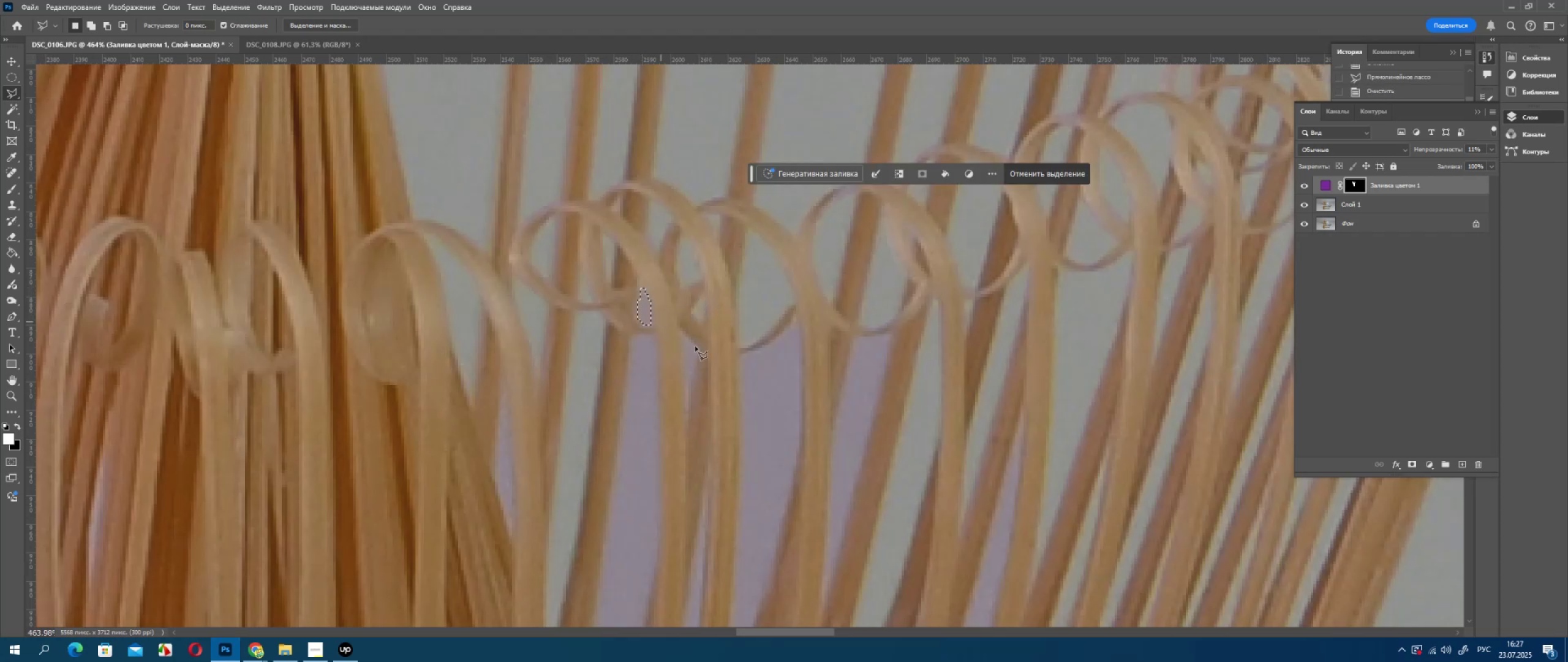 
key(Delete)
 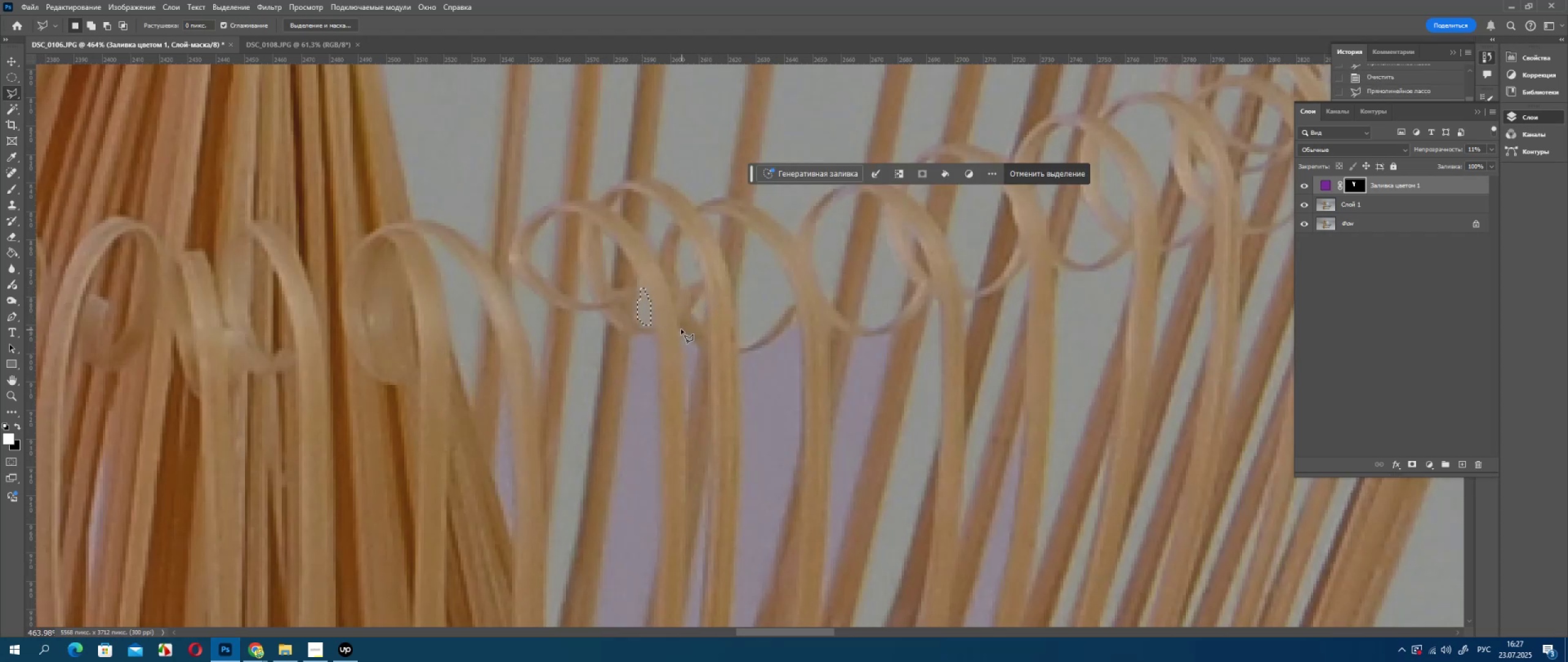 
left_click_drag(start_coordinate=[679, 327], to_coordinate=[683, 330])
 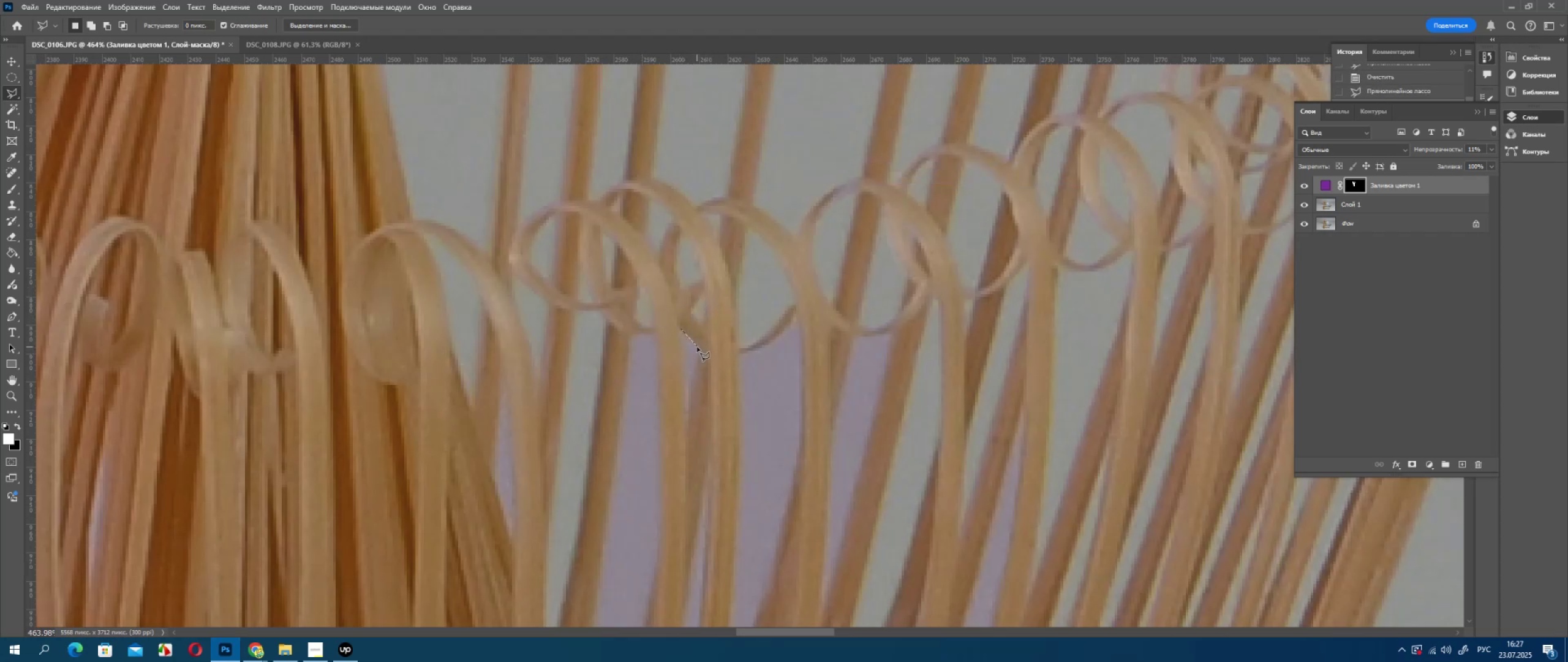 
left_click([697, 347])
 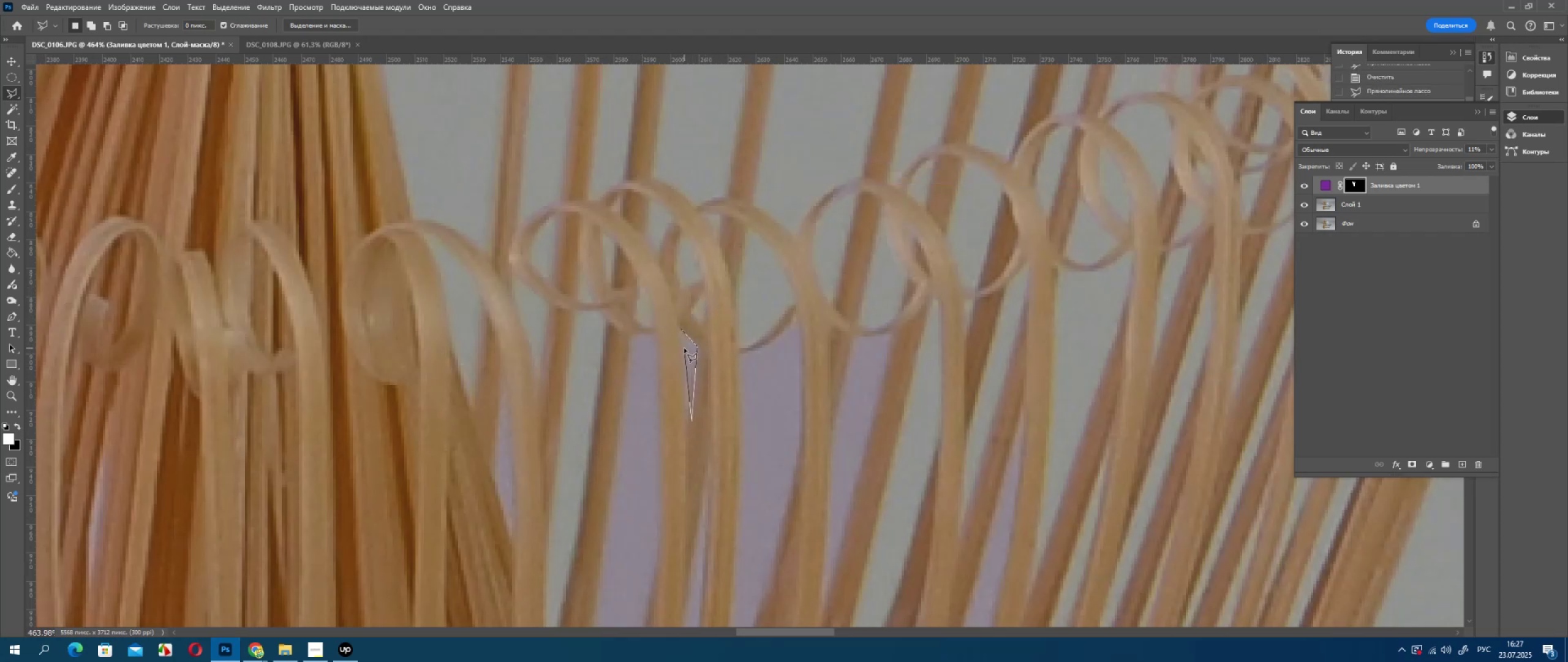 
double_click([684, 348])
 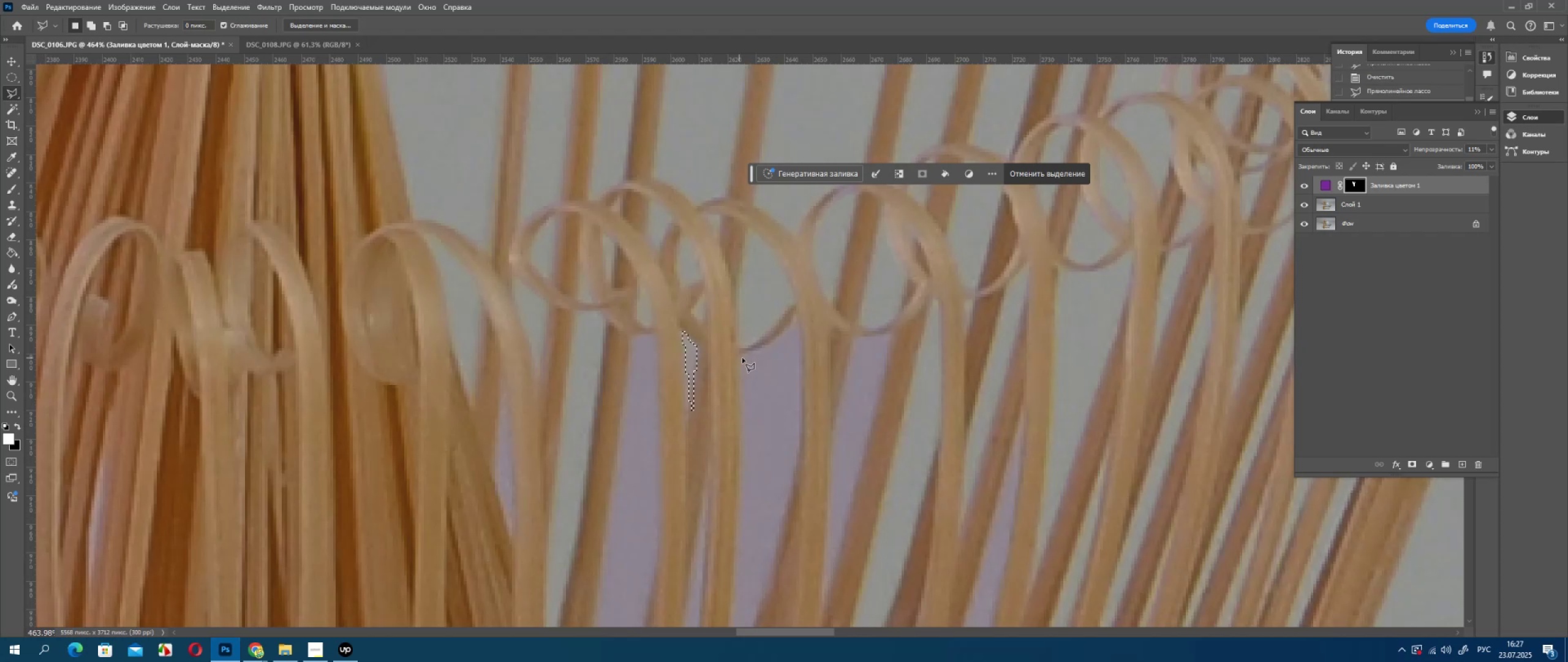 
key(Delete)
 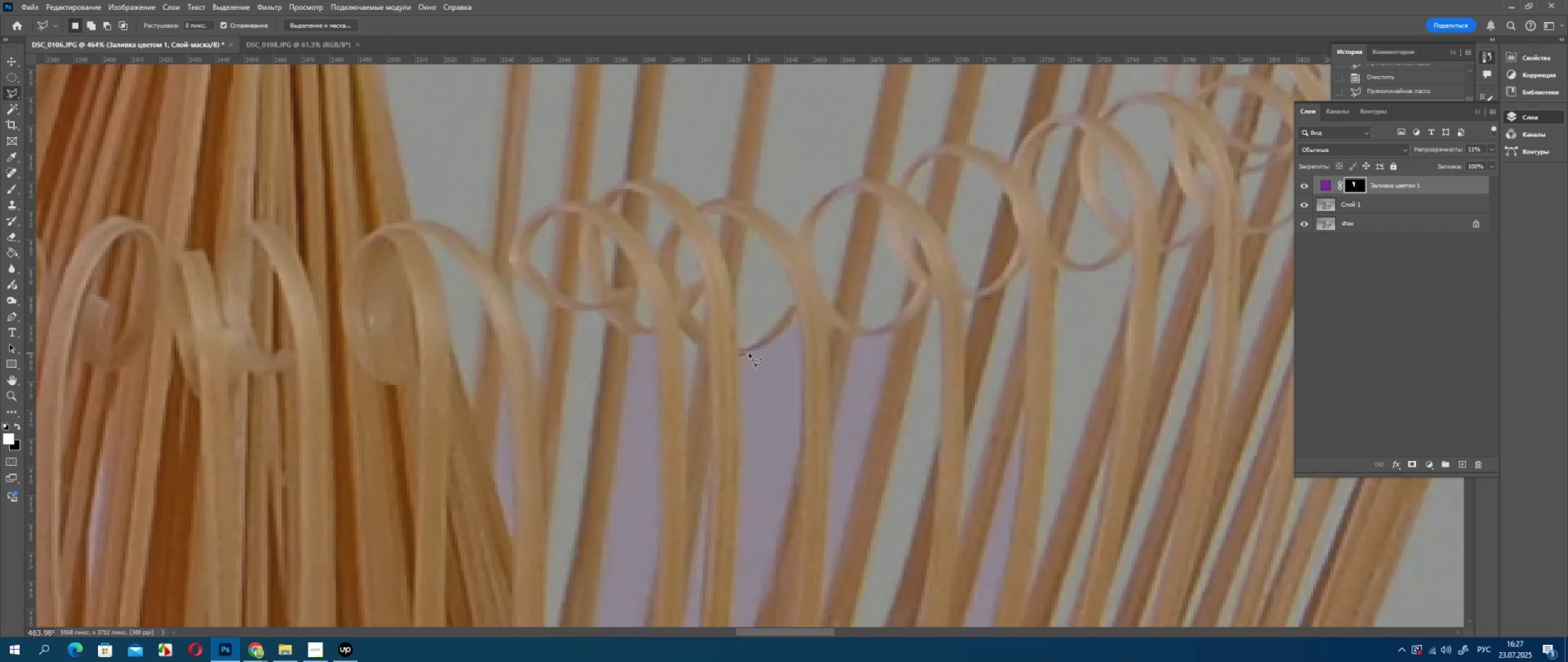 
left_click([750, 353])
 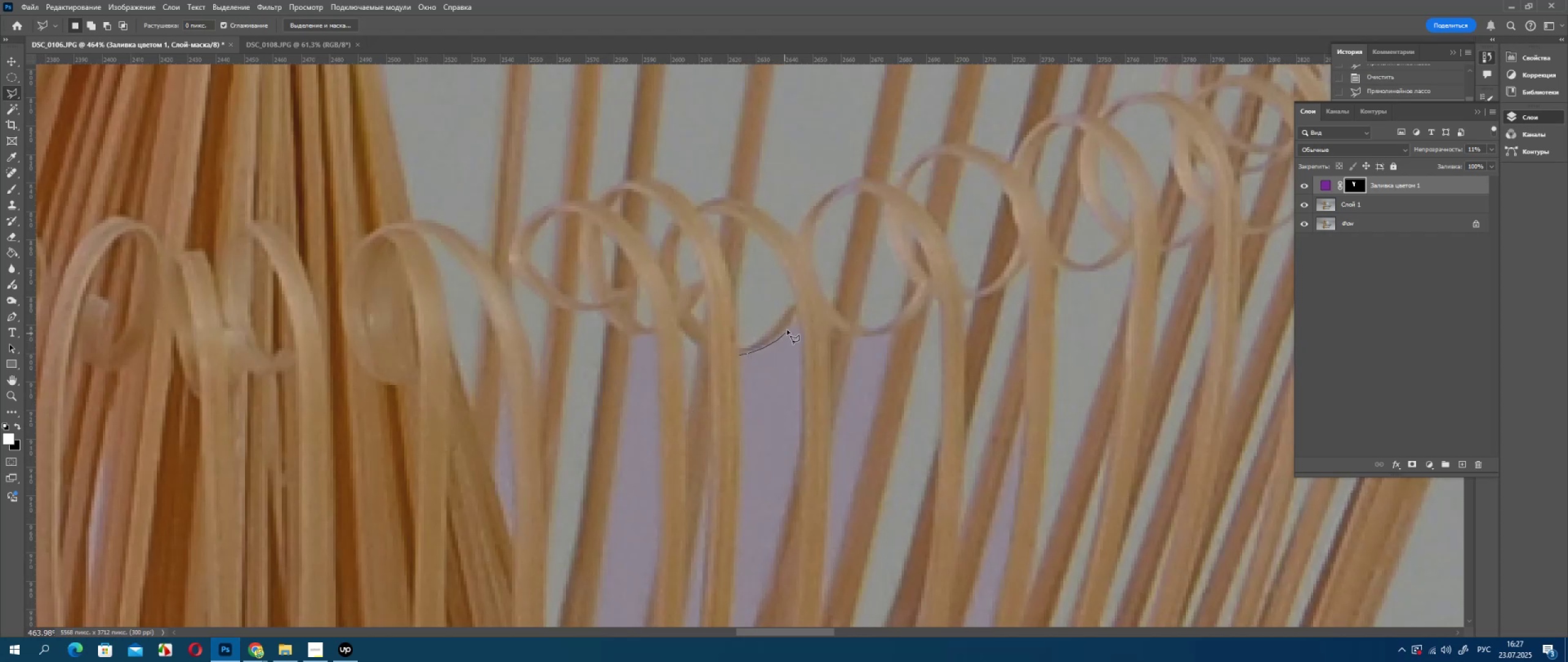 
left_click([789, 327])
 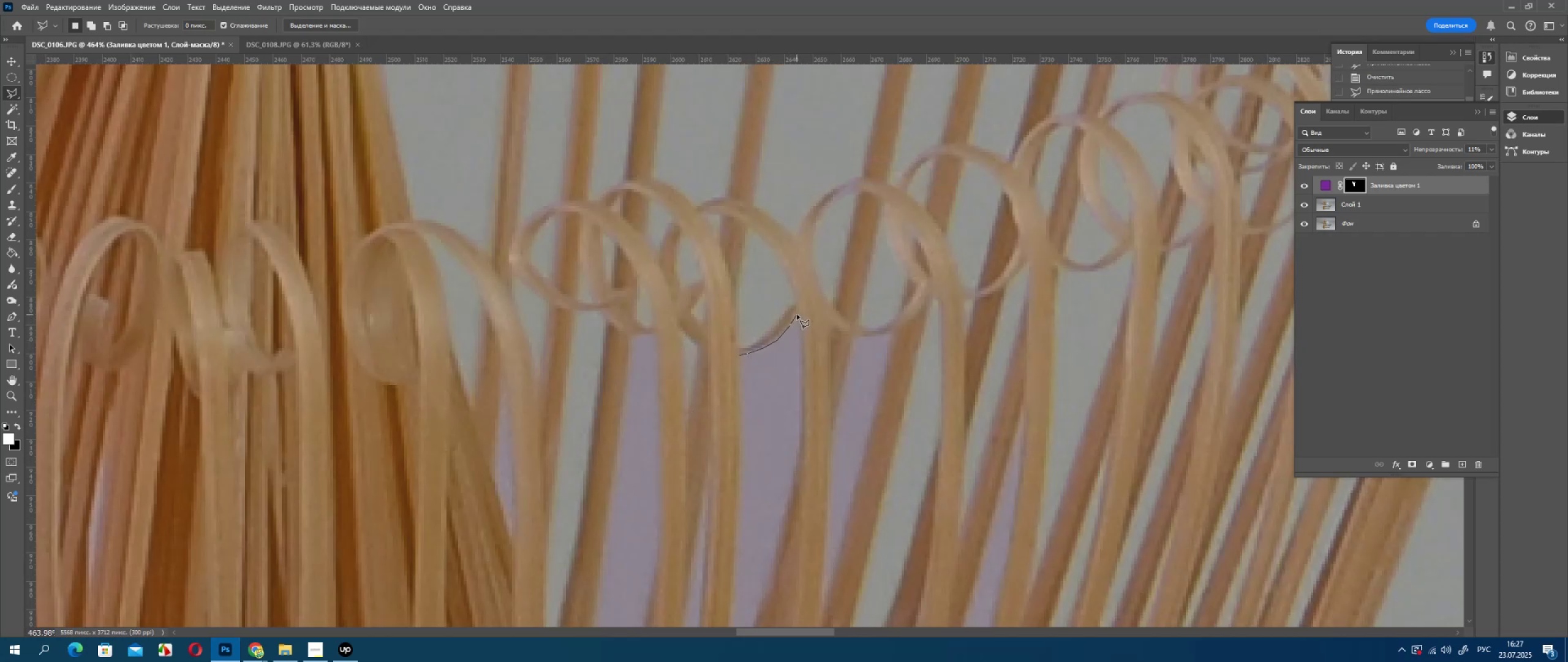 
left_click([797, 314])
 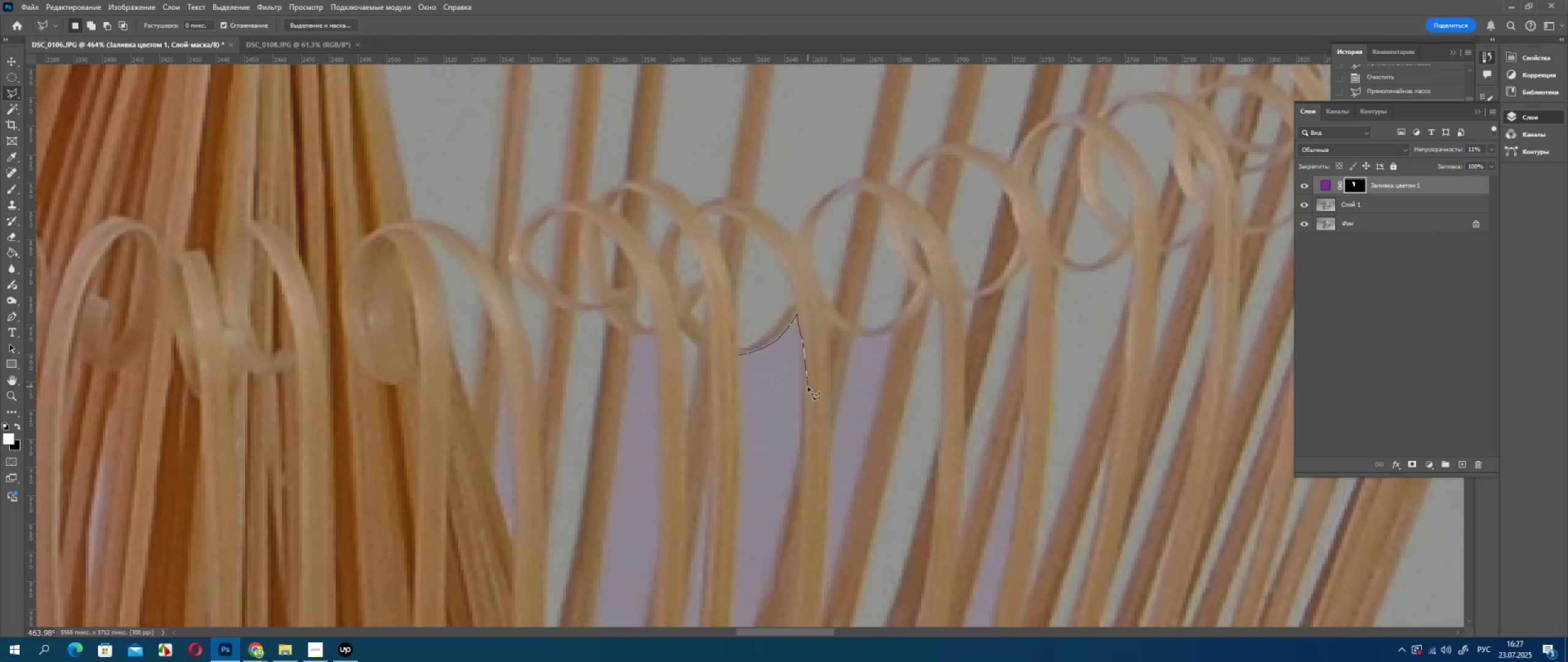 
left_click_drag(start_coordinate=[803, 393], to_coordinate=[803, 396])
 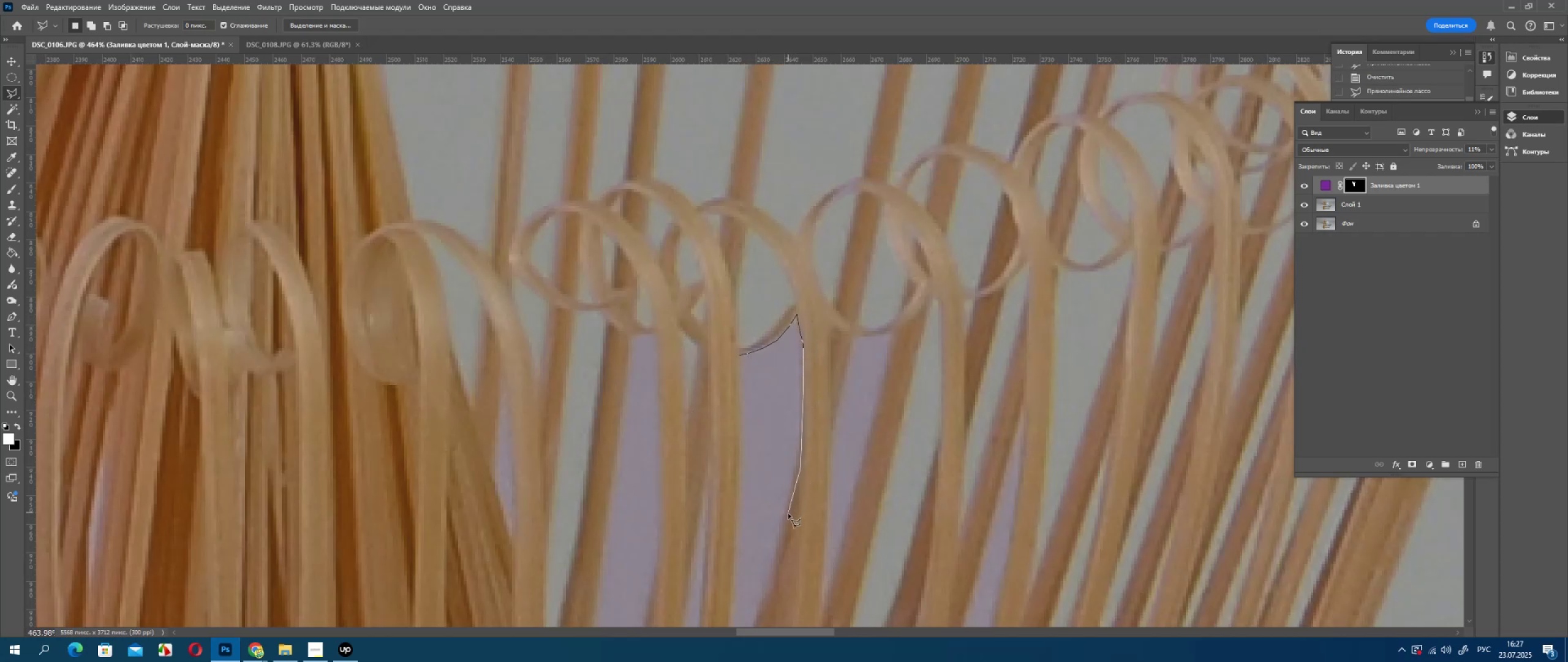 
left_click_drag(start_coordinate=[788, 516], to_coordinate=[787, 521])
 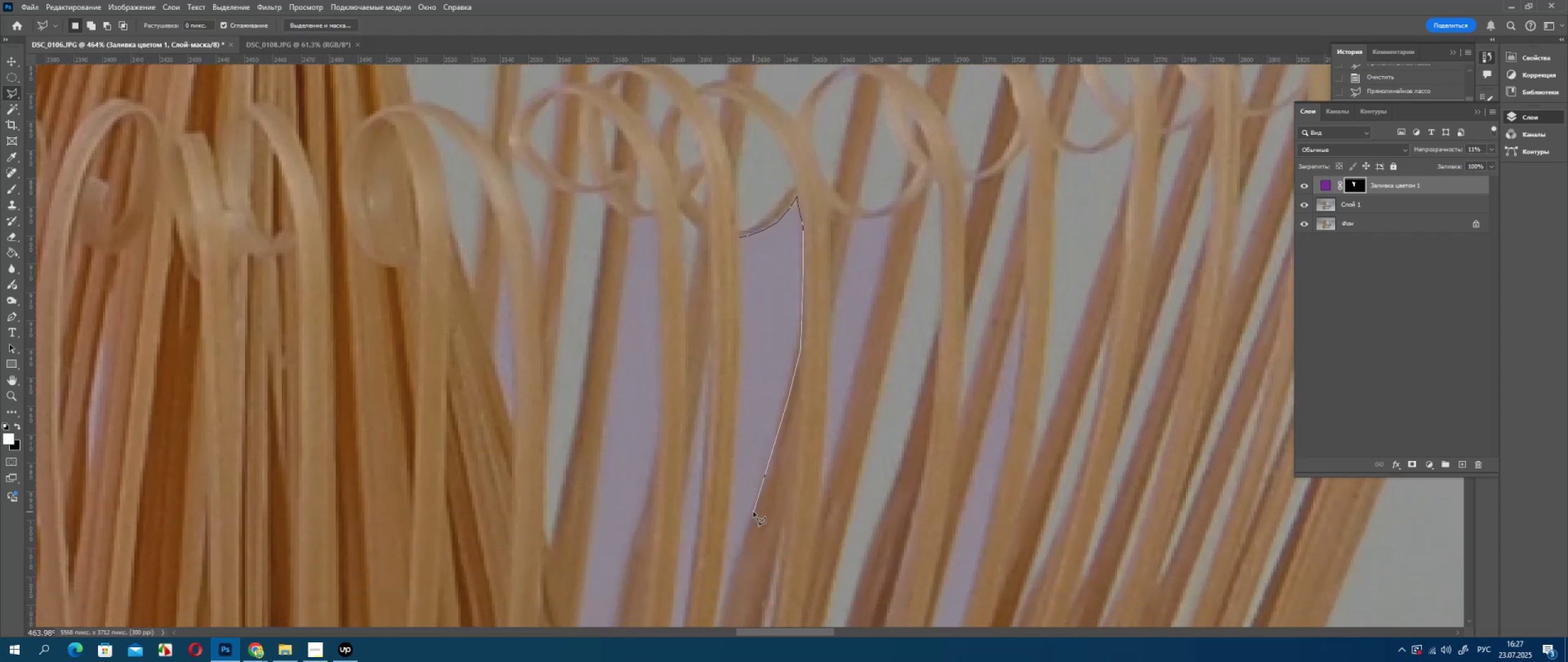 
left_click([753, 512])
 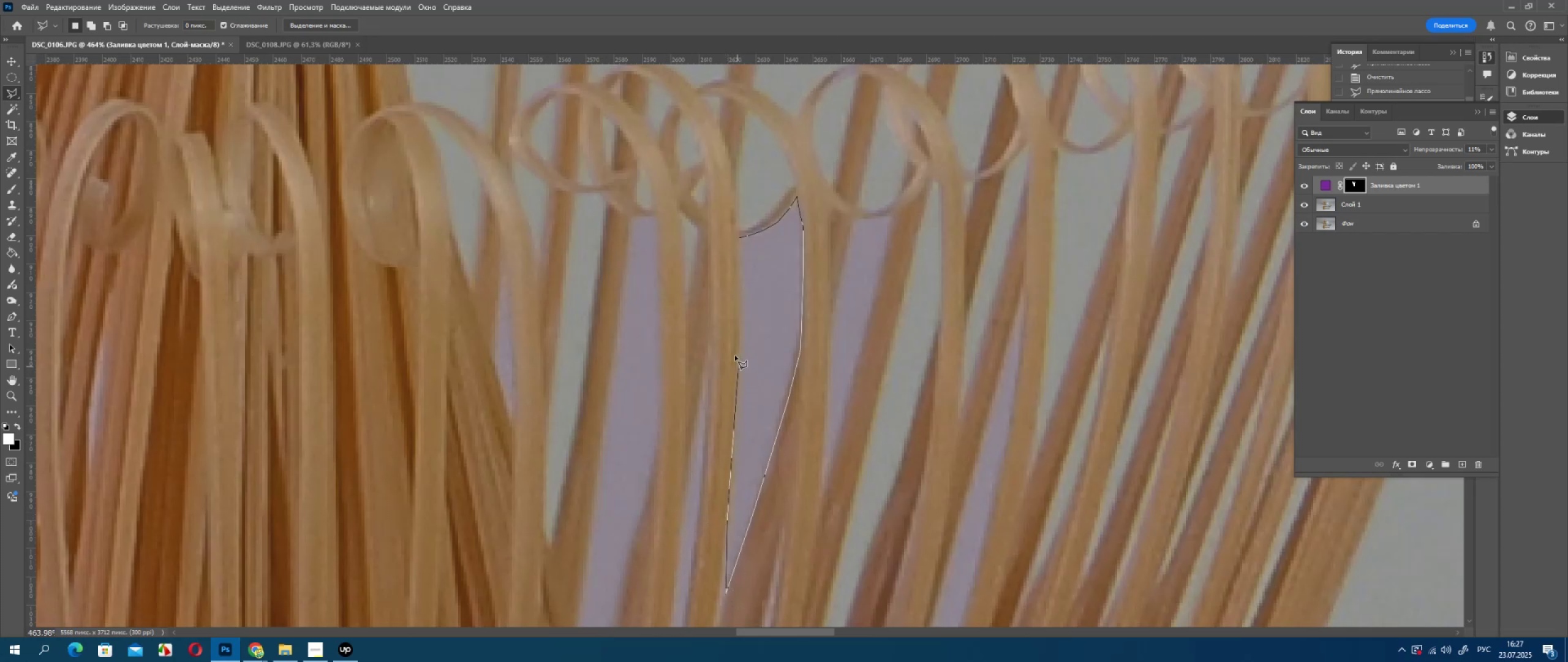 
wait(5.61)
 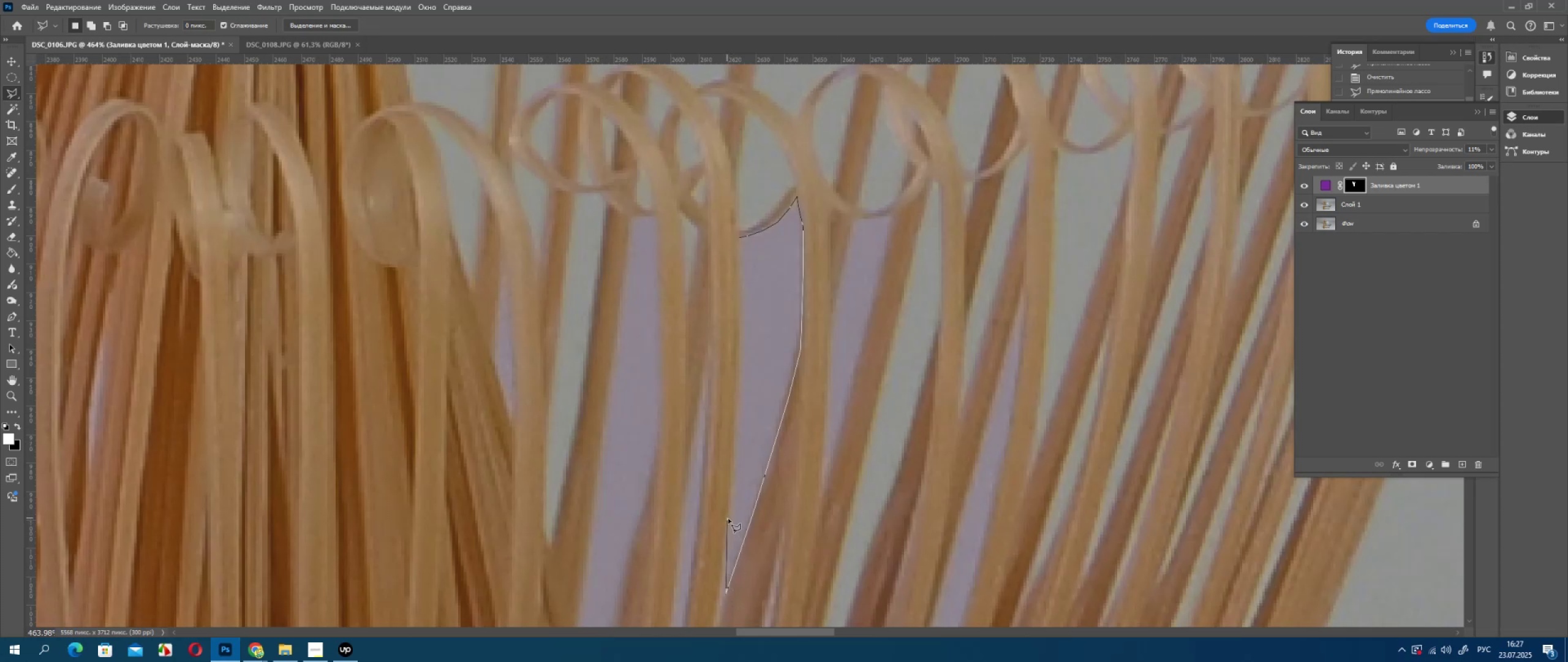 
key(Delete)
 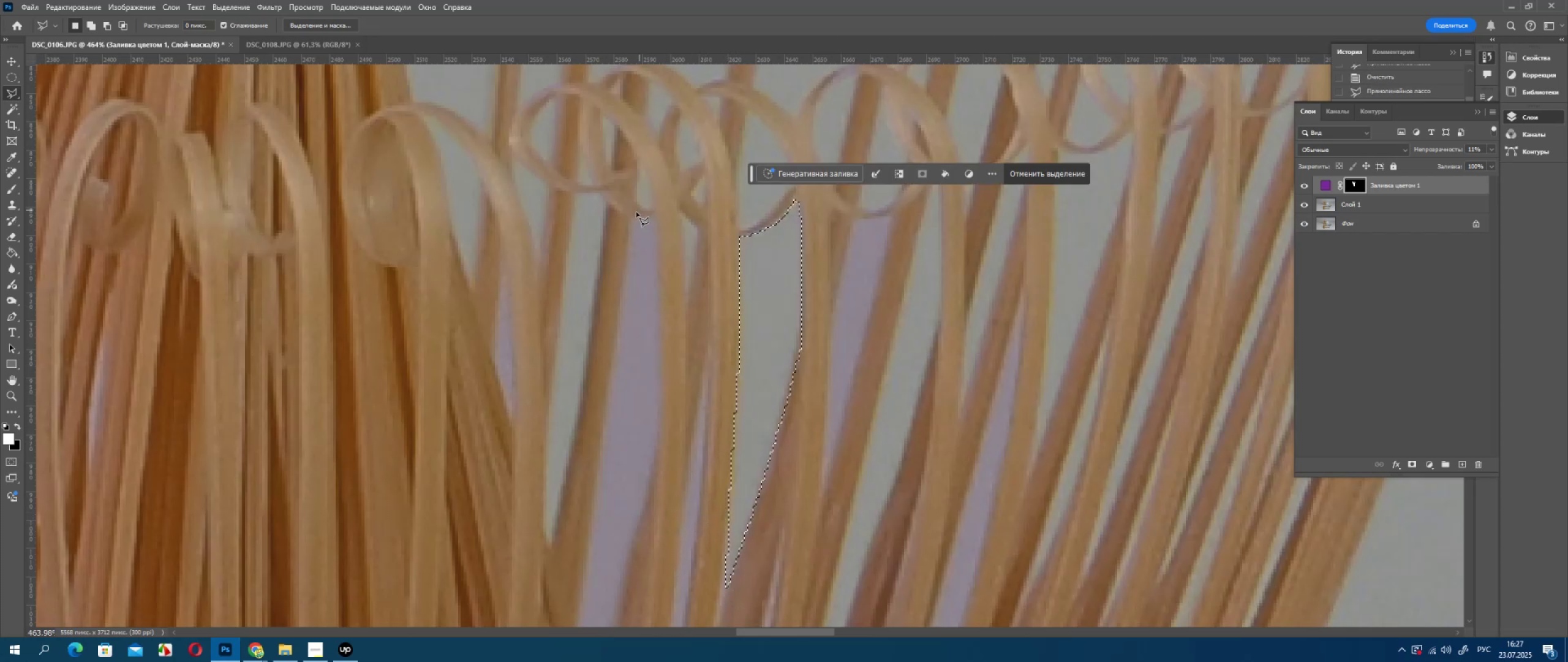 
left_click([633, 216])
 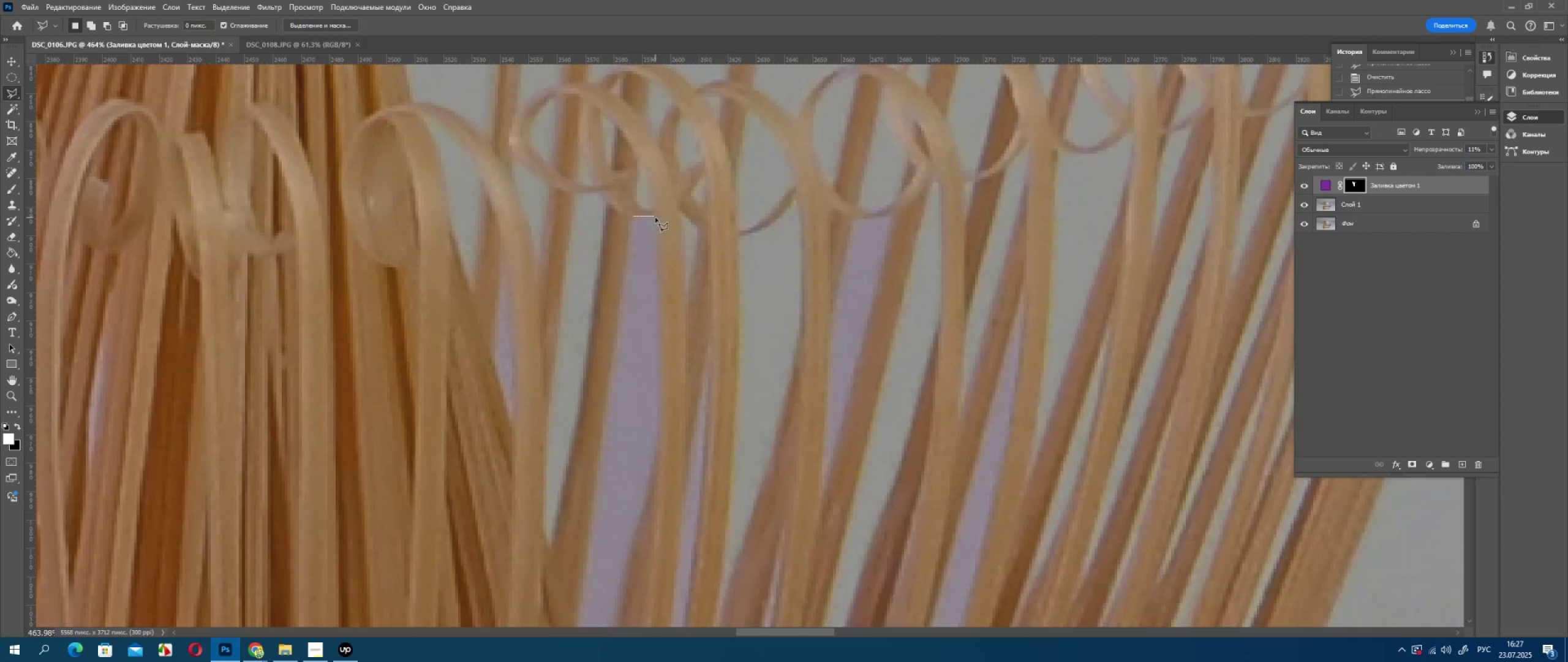 
left_click_drag(start_coordinate=[656, 218], to_coordinate=[657, 223])
 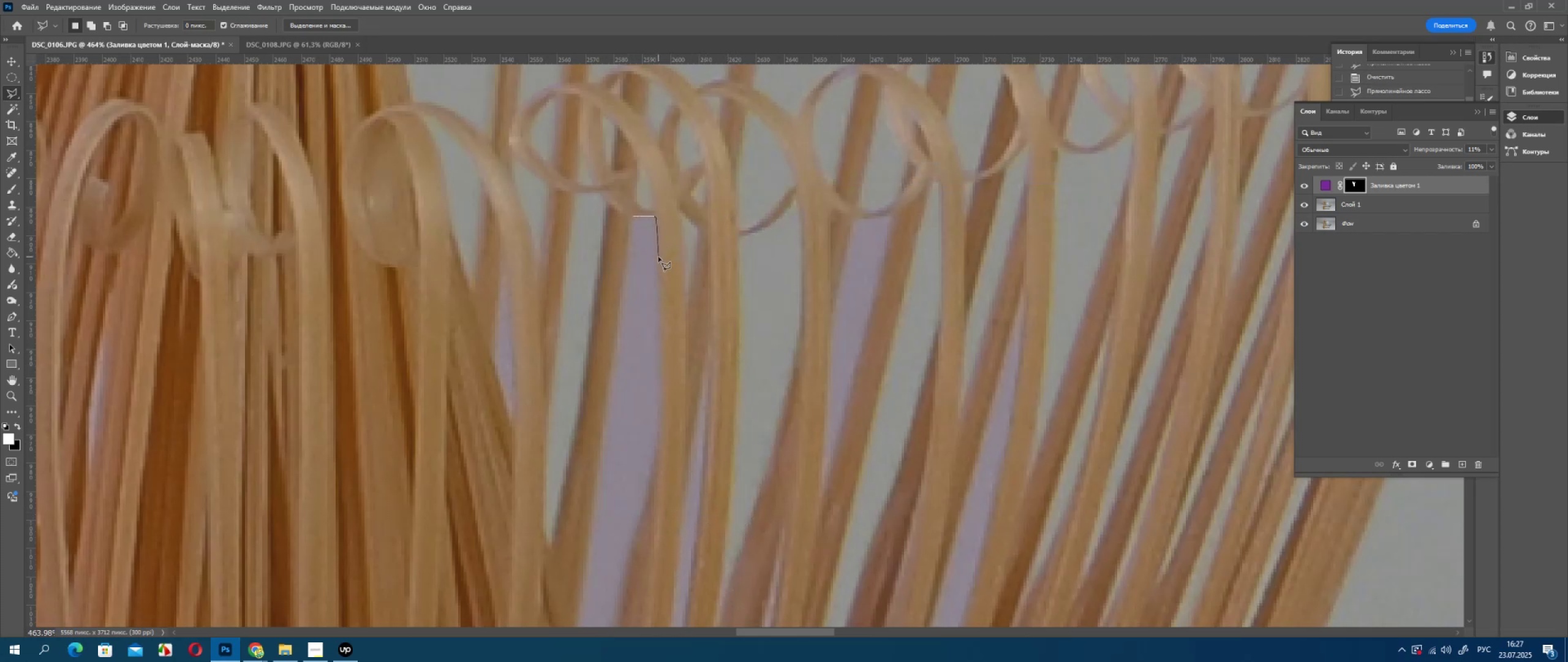 
left_click_drag(start_coordinate=[658, 257], to_coordinate=[658, 261])
 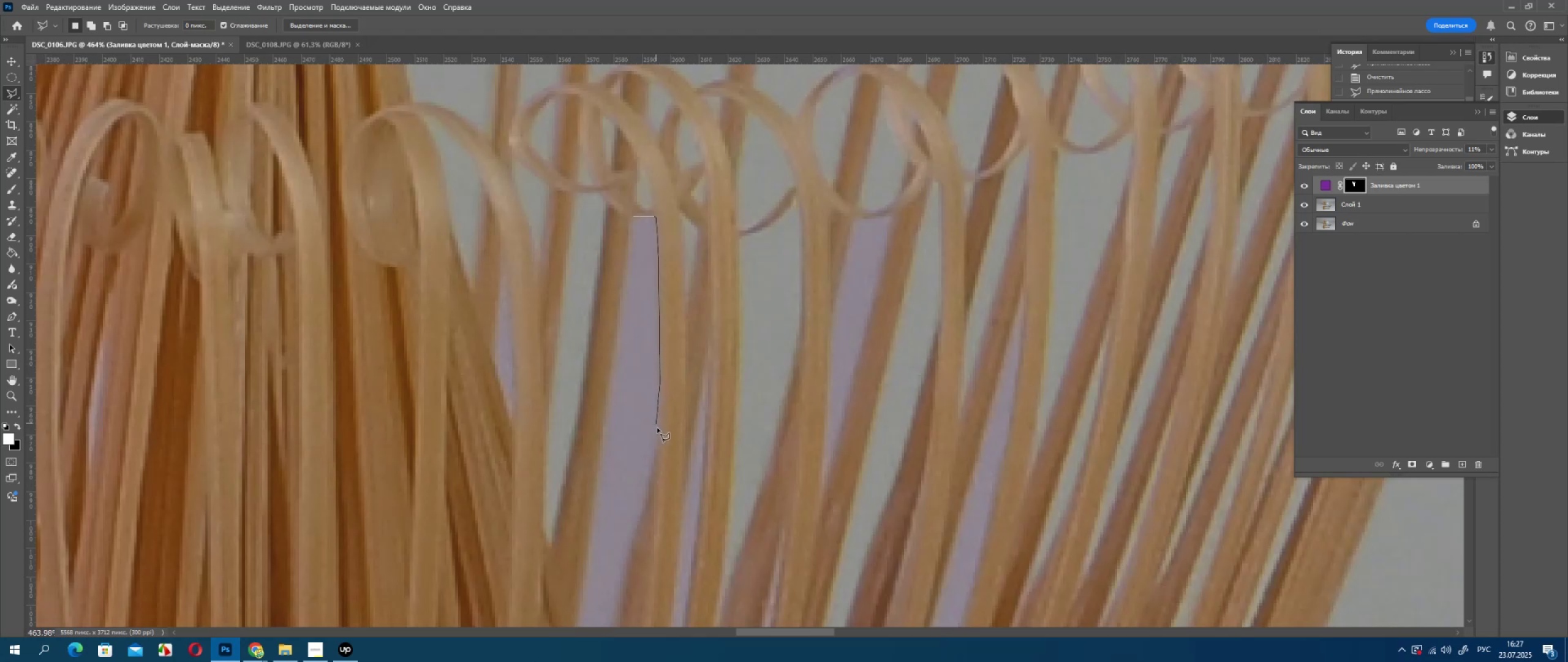 
left_click_drag(start_coordinate=[659, 435], to_coordinate=[658, 441])
 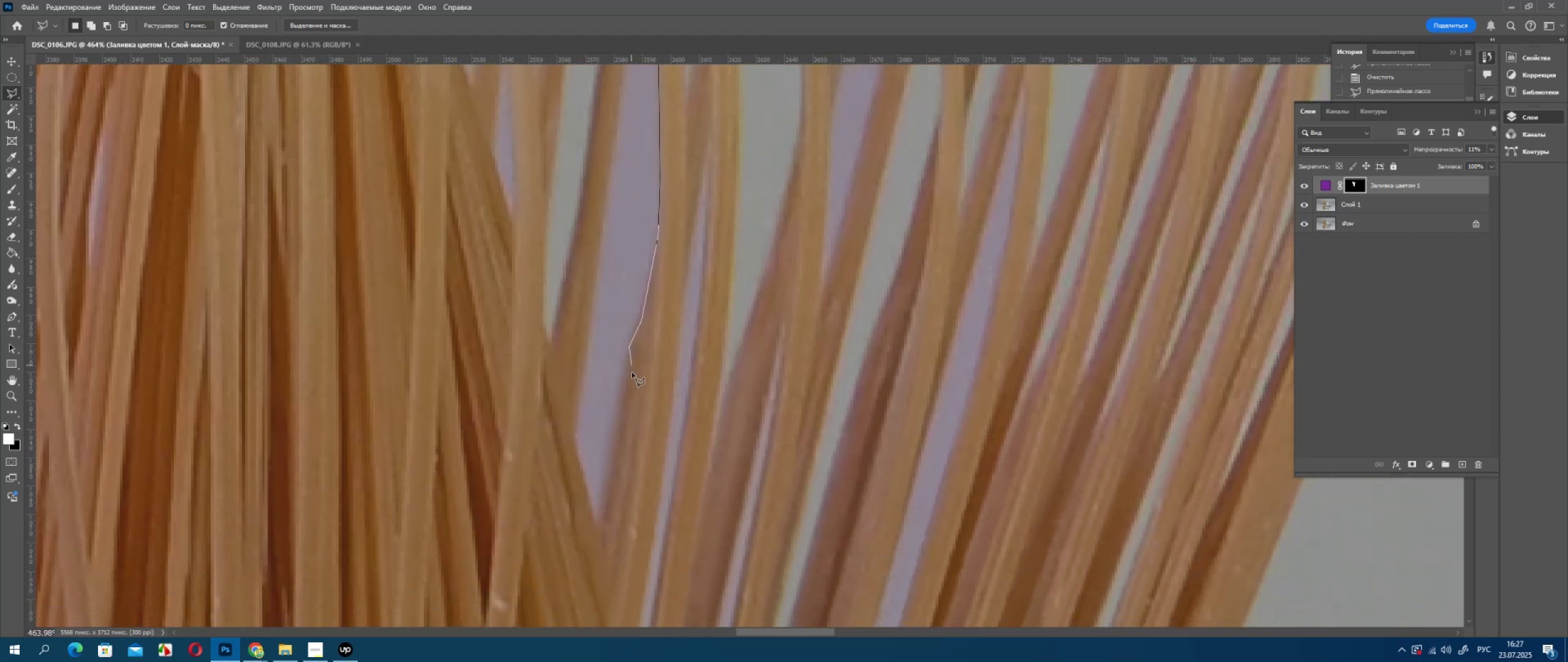 
left_click([619, 395])
 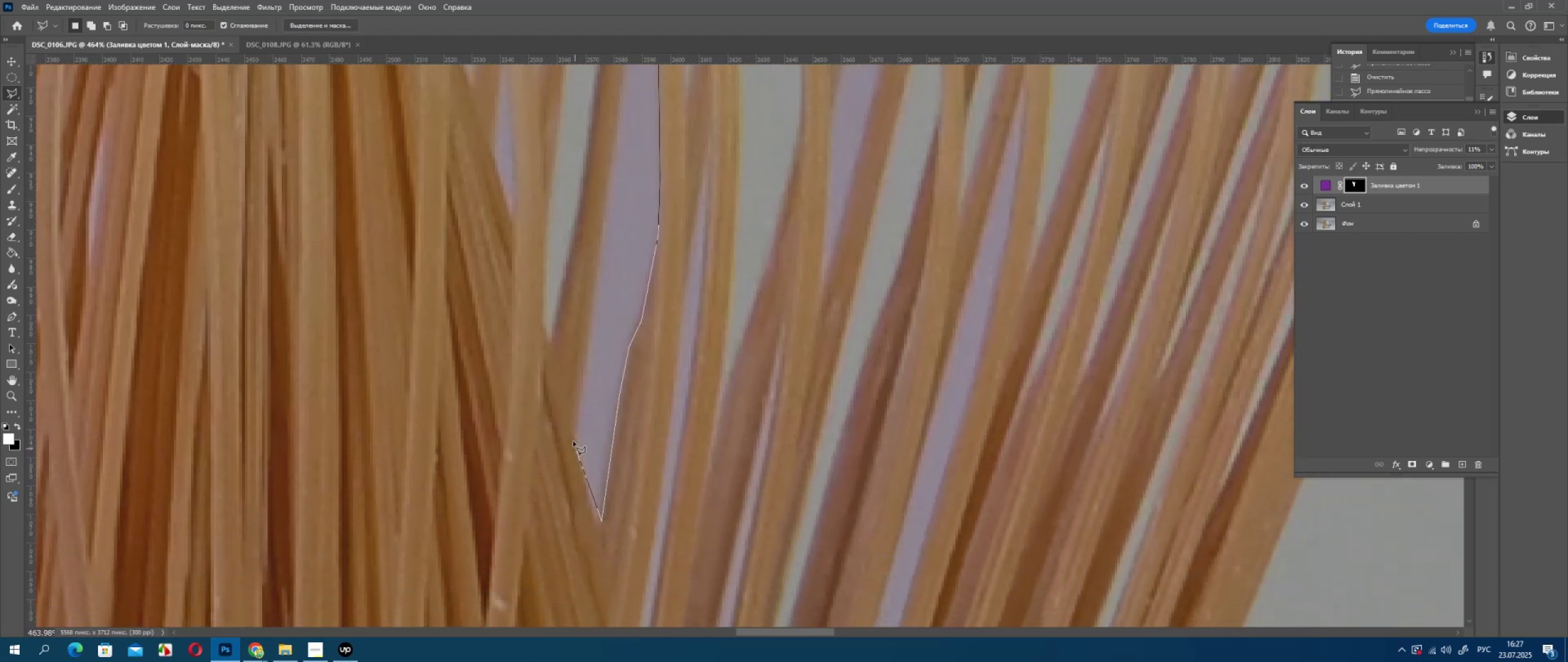 
left_click([574, 434])
 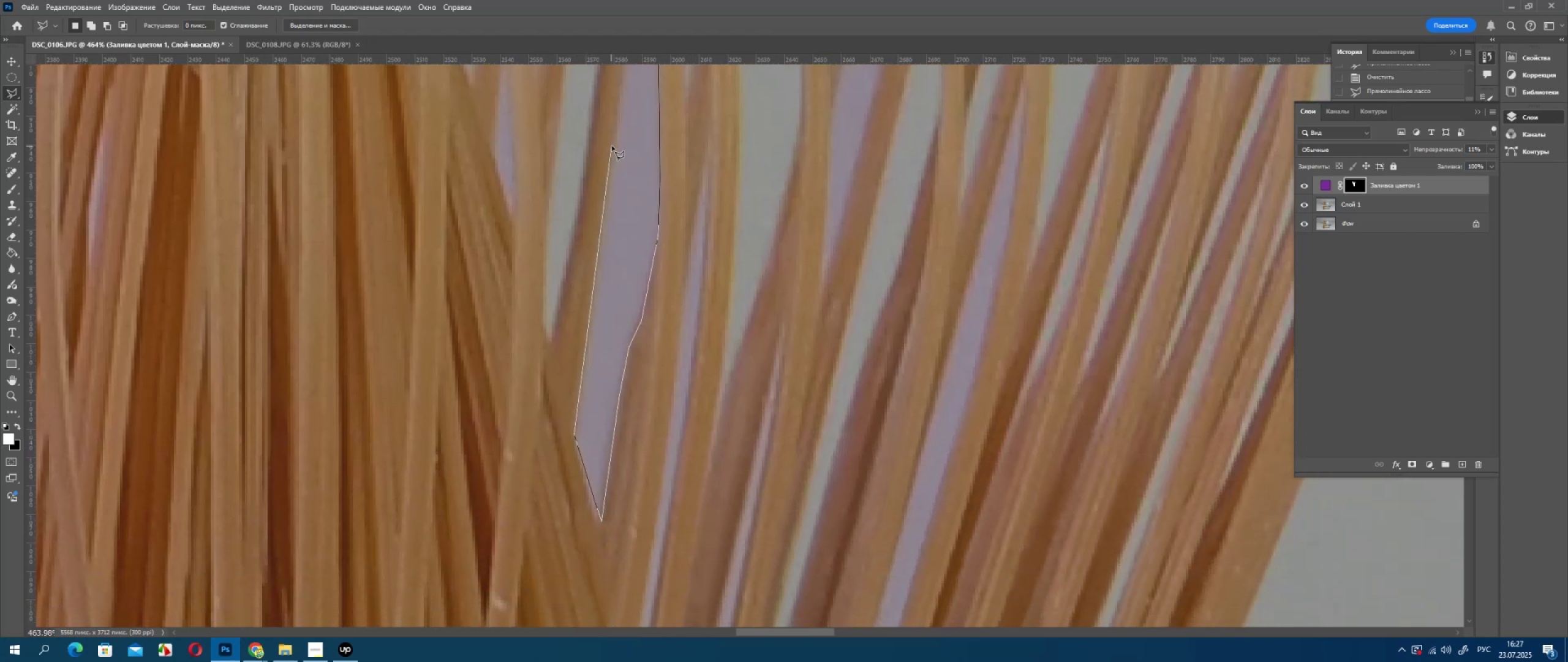 
left_click([614, 144])
 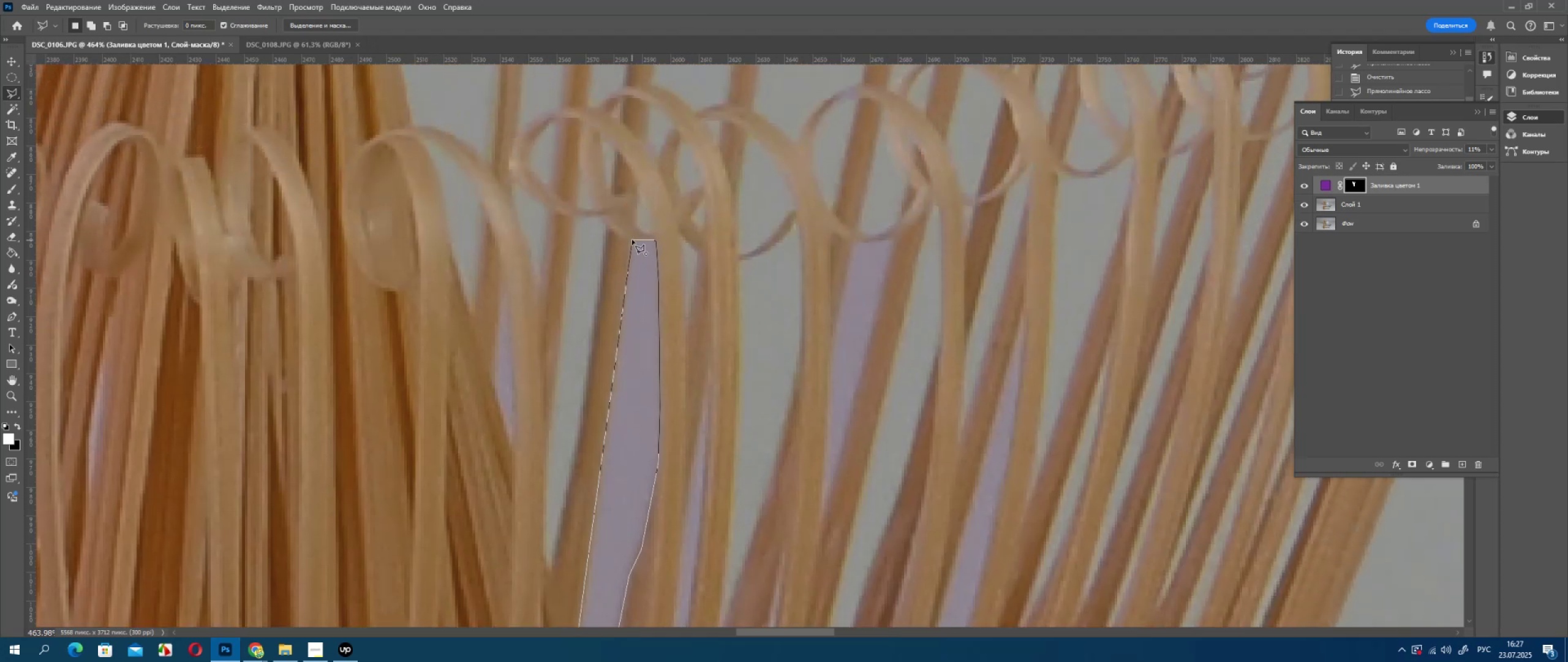 
left_click([632, 240])
 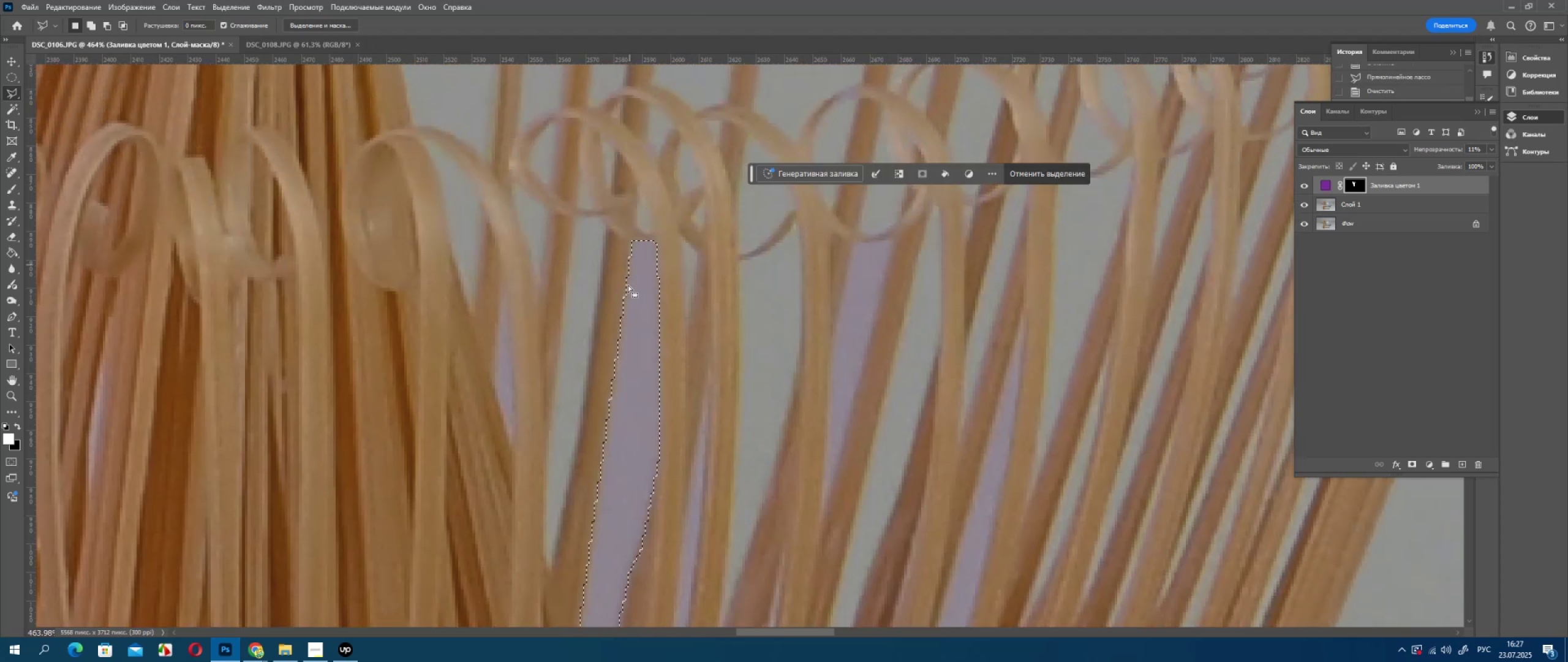 
key(Delete)
 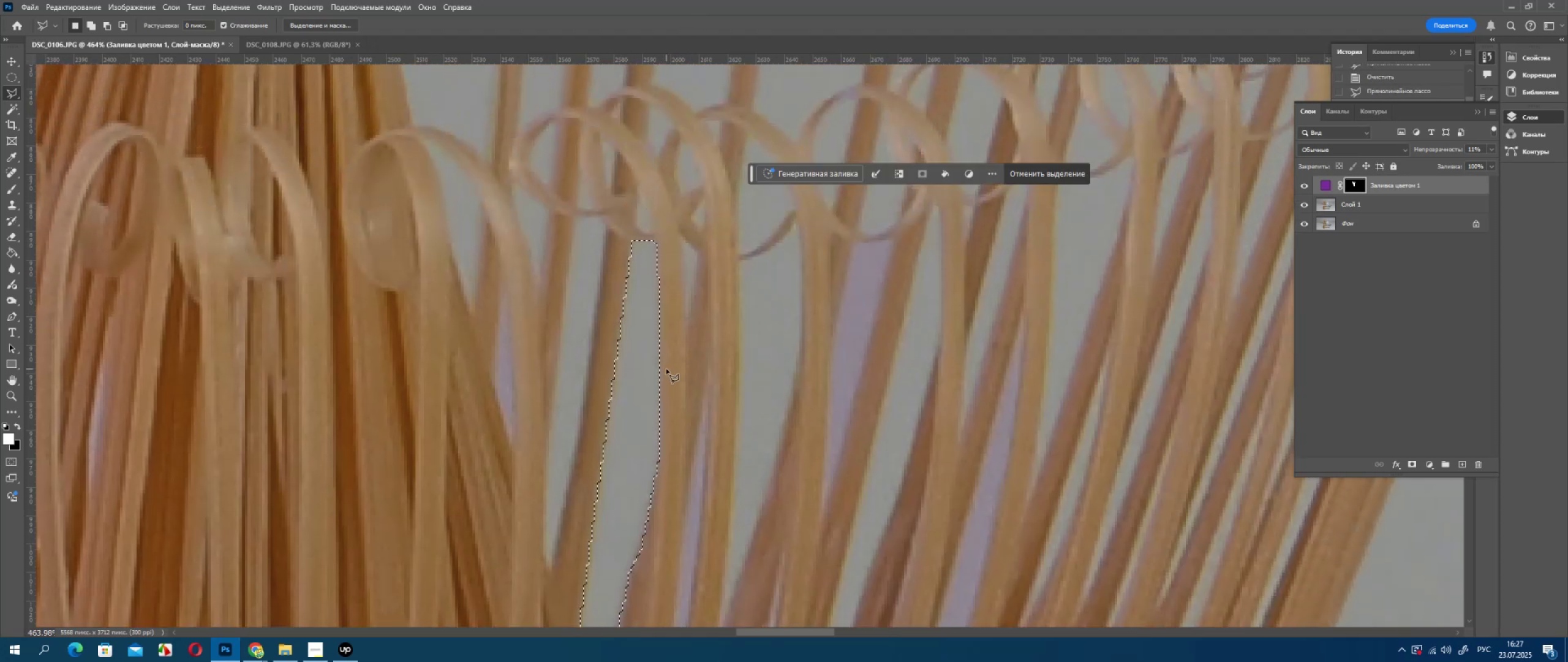 
wait(12.1)
 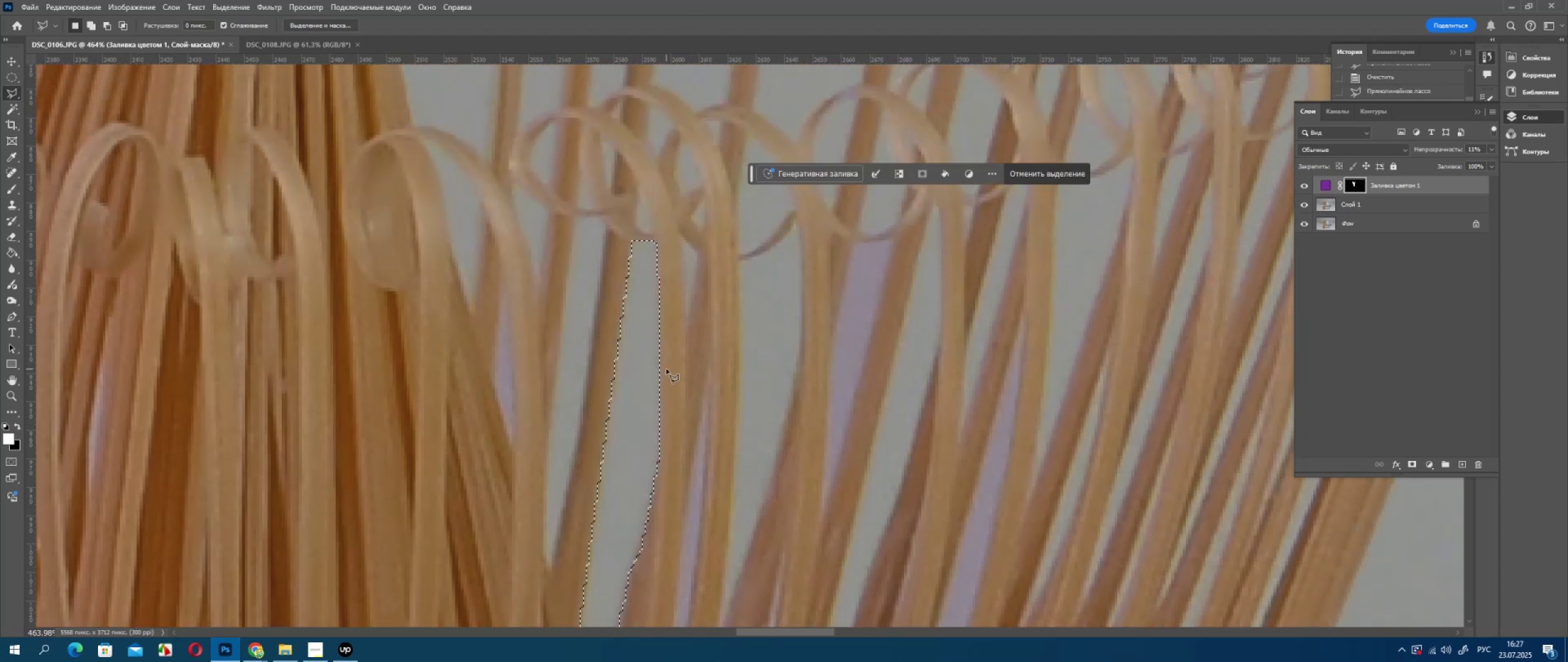 
left_click([513, 441])
 